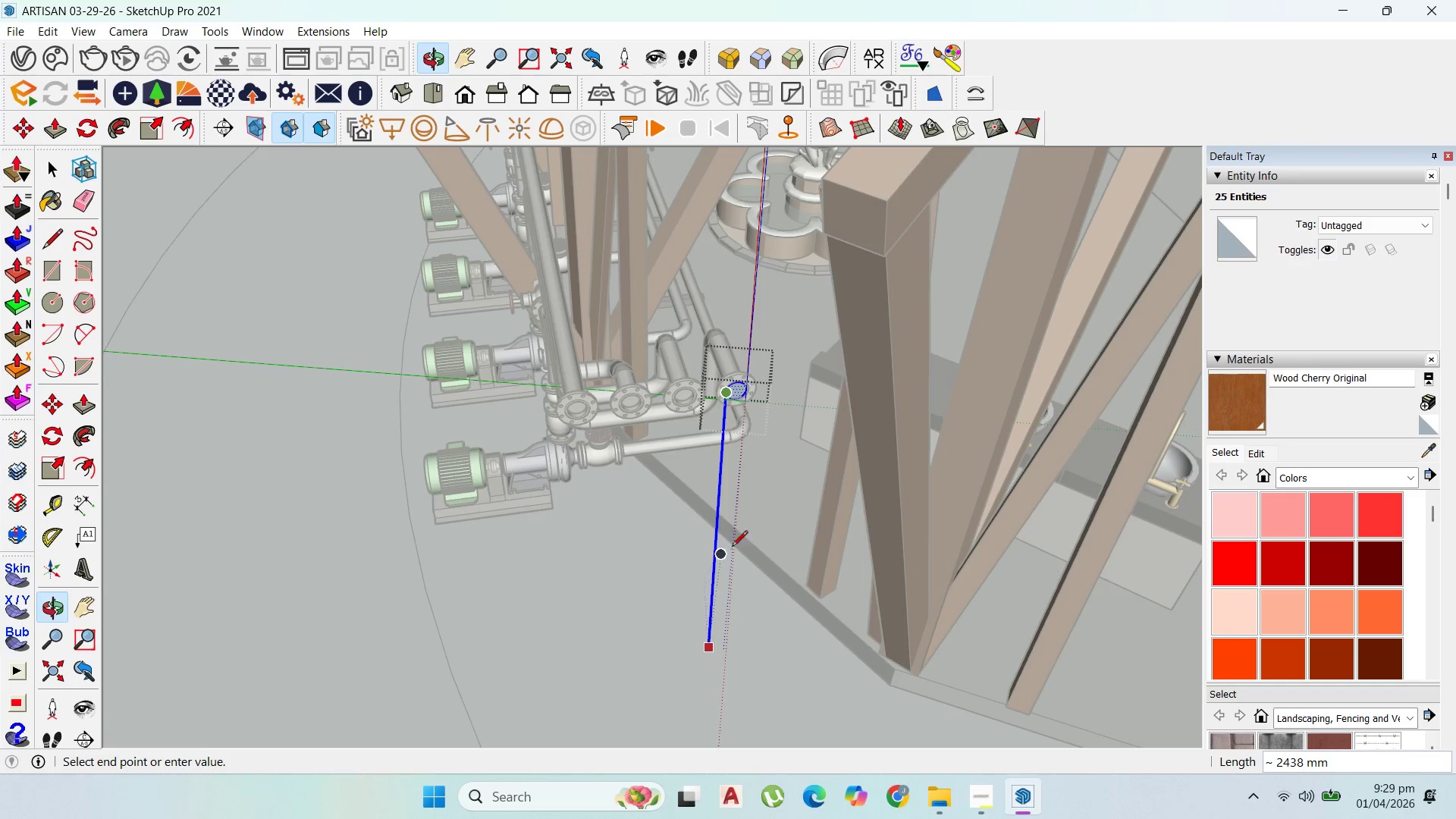 
key(ArrowRight)
 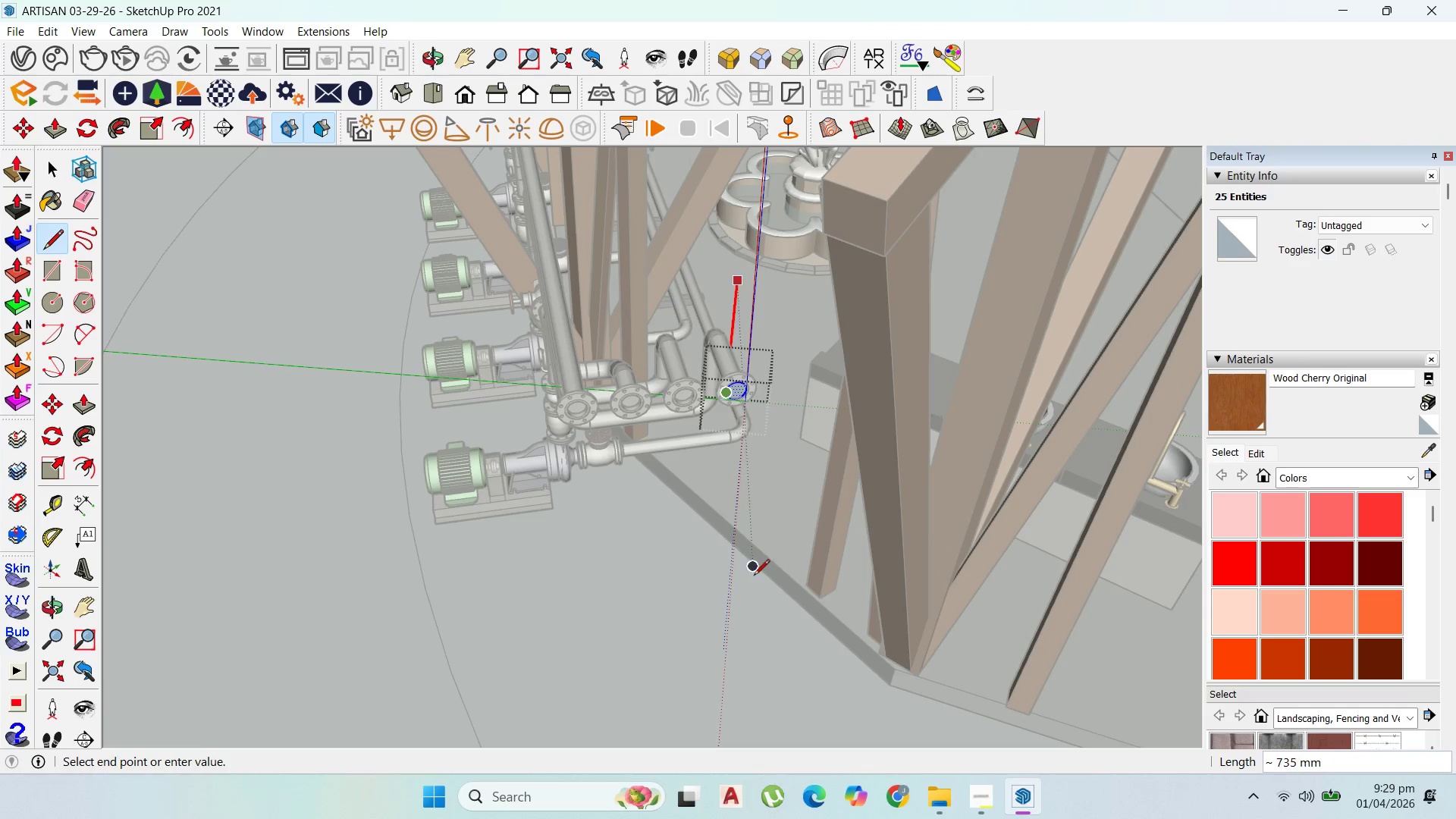 
key(ArrowDown)
 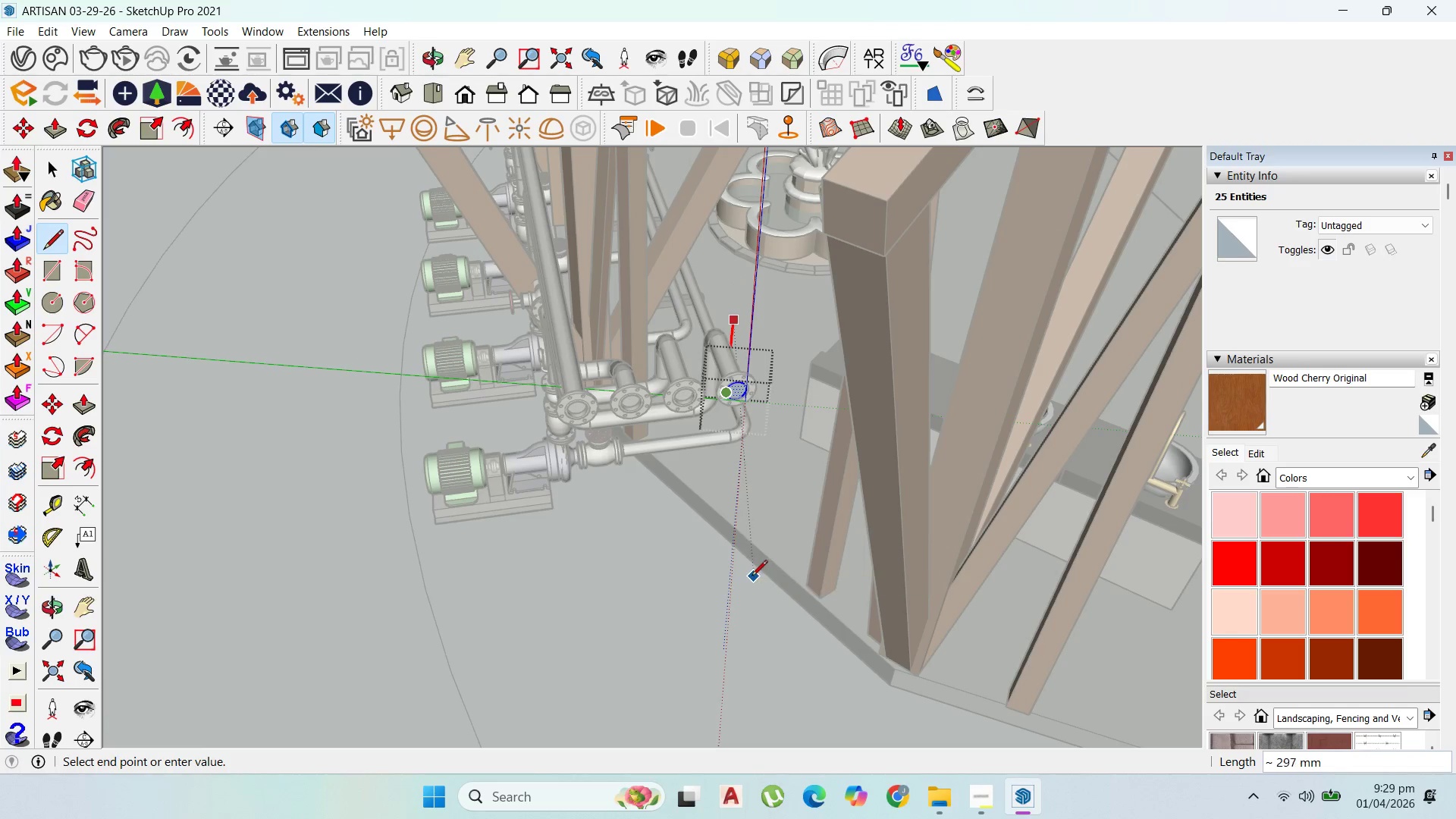 
key(ArrowLeft)
 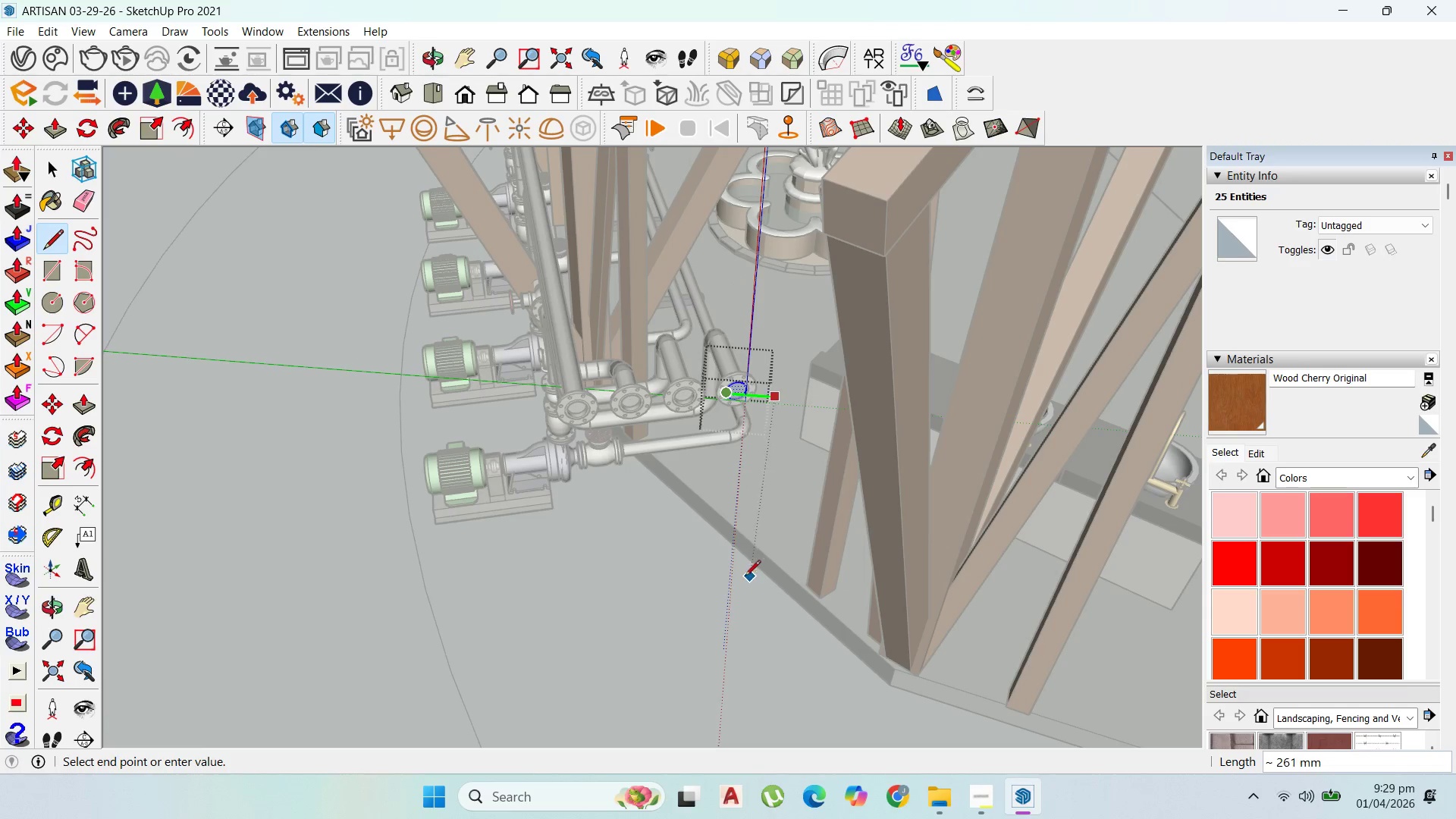 
key(ArrowUp)
 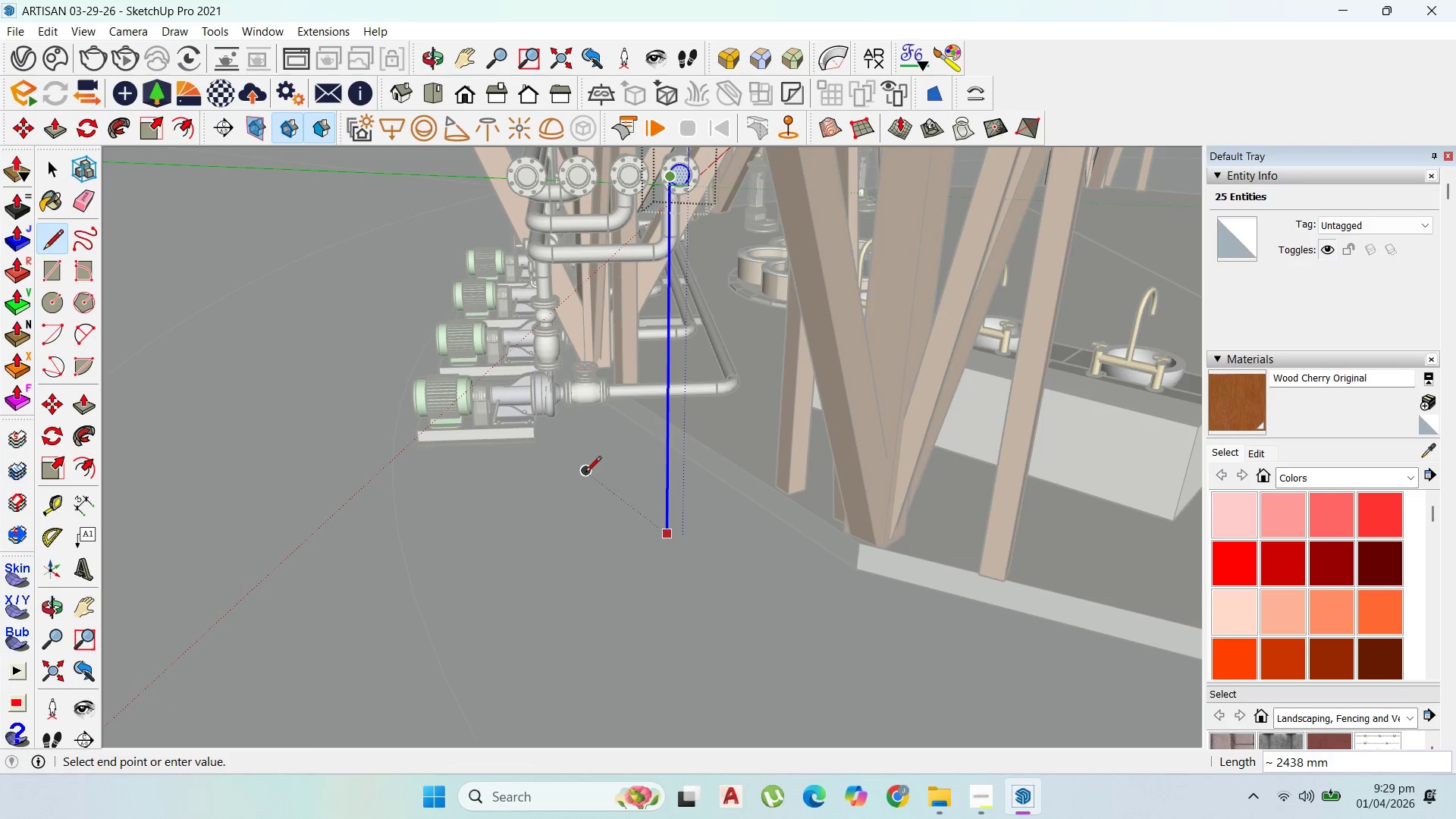 
key(ArrowRight)
 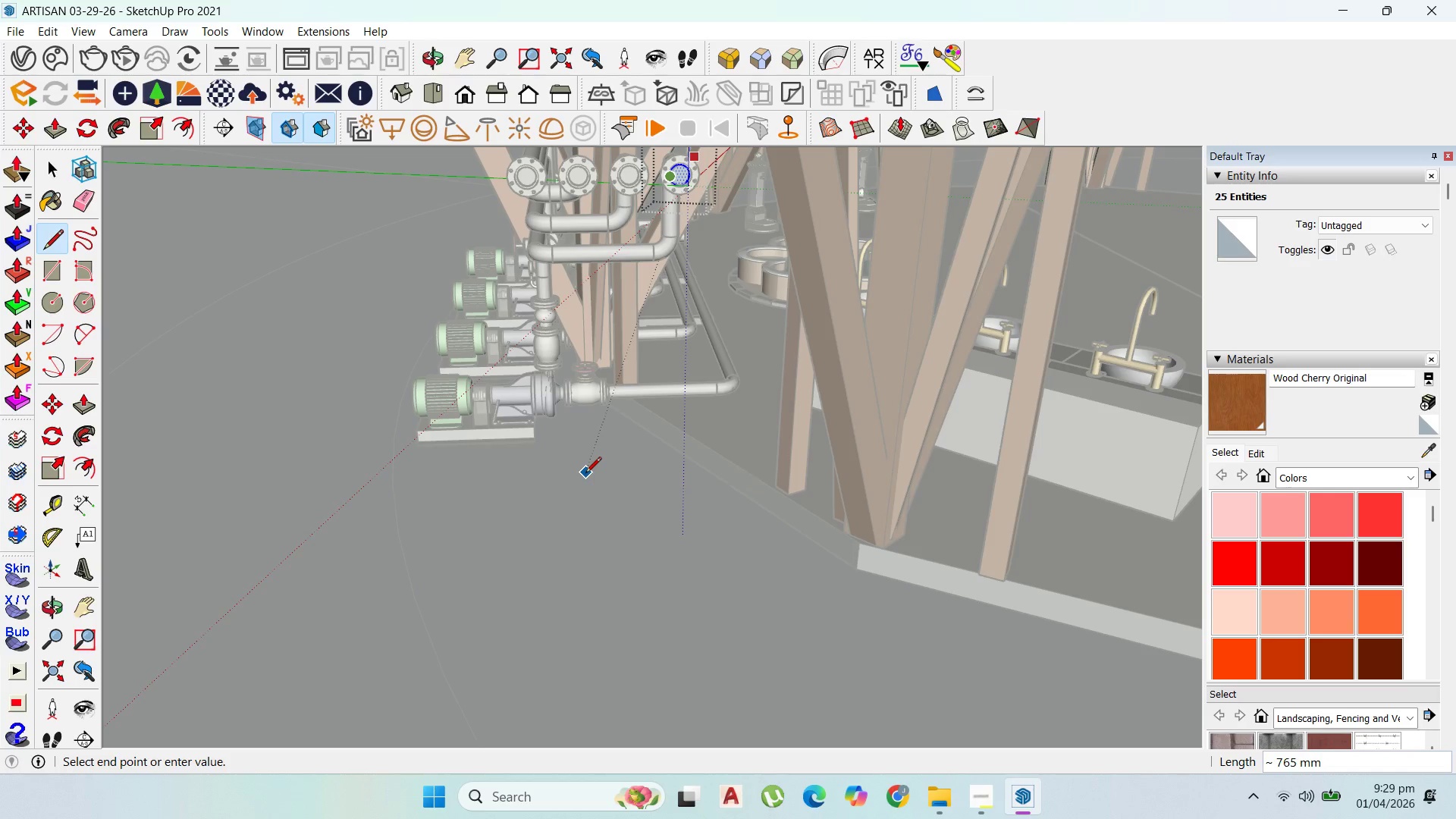 
key(ArrowDown)
 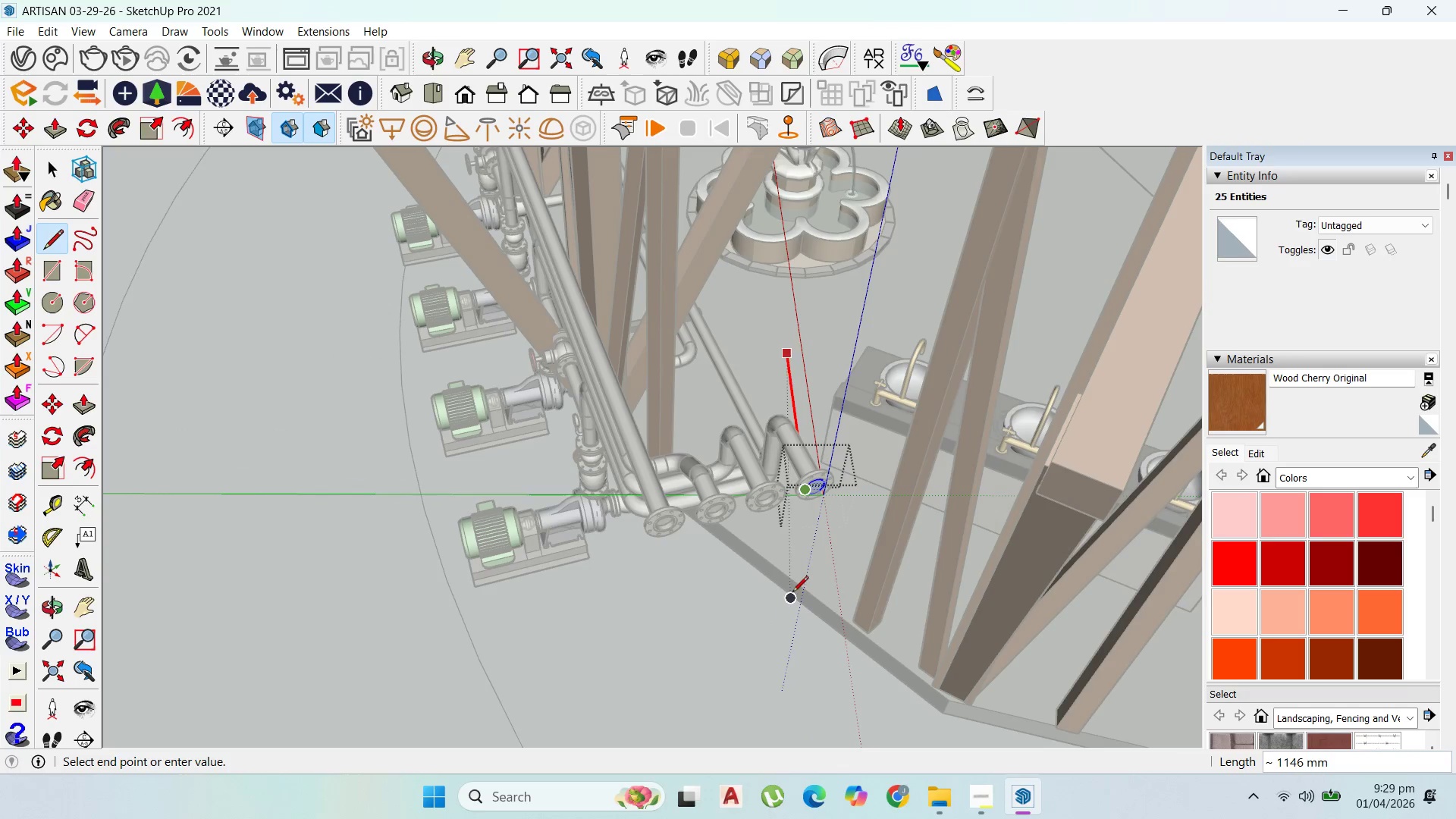 
key(Escape)
 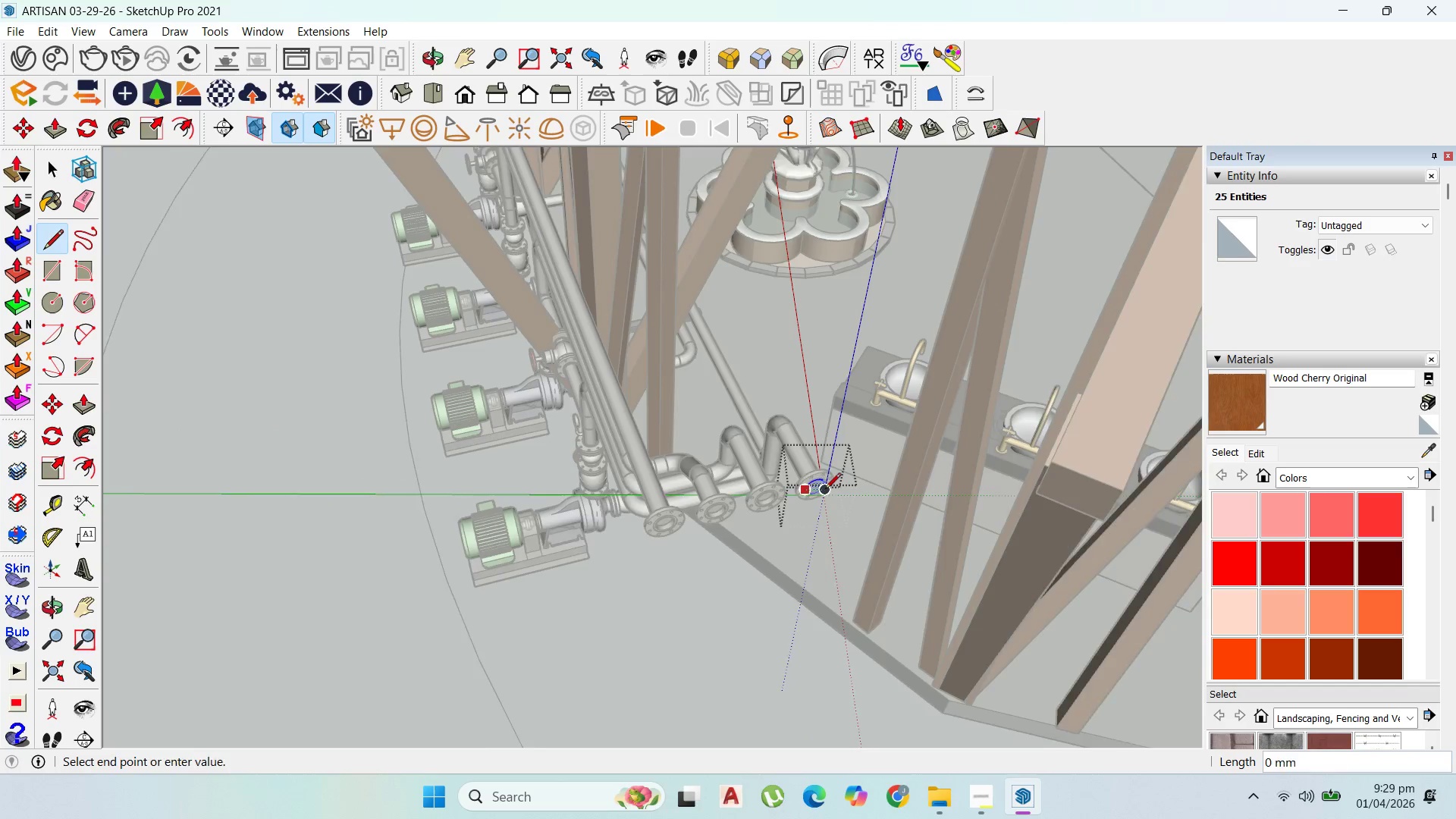 
left_click([805, 492])
 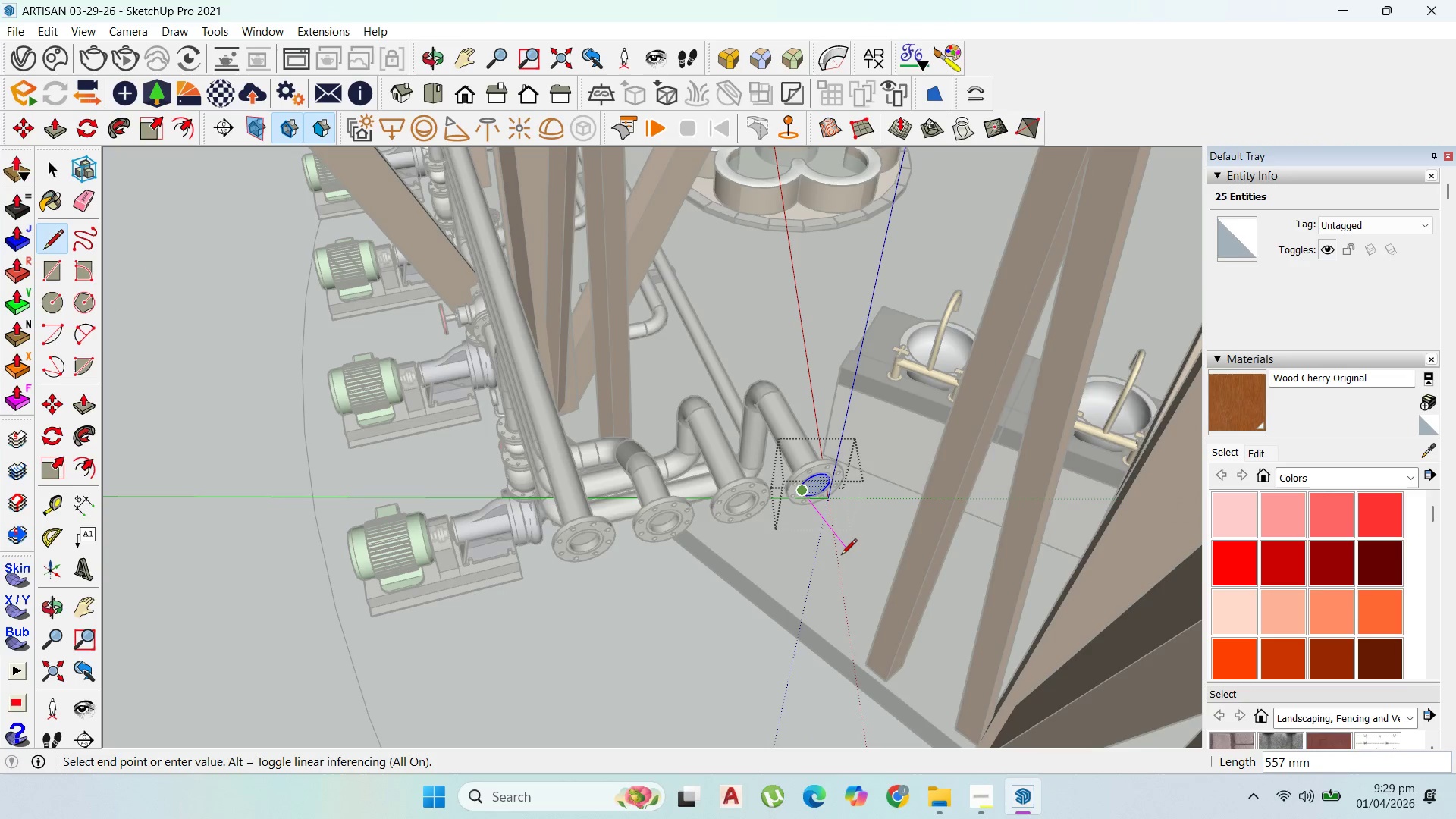 
scroll: coordinate [803, 492], scroll_direction: up, amount: 5.0
 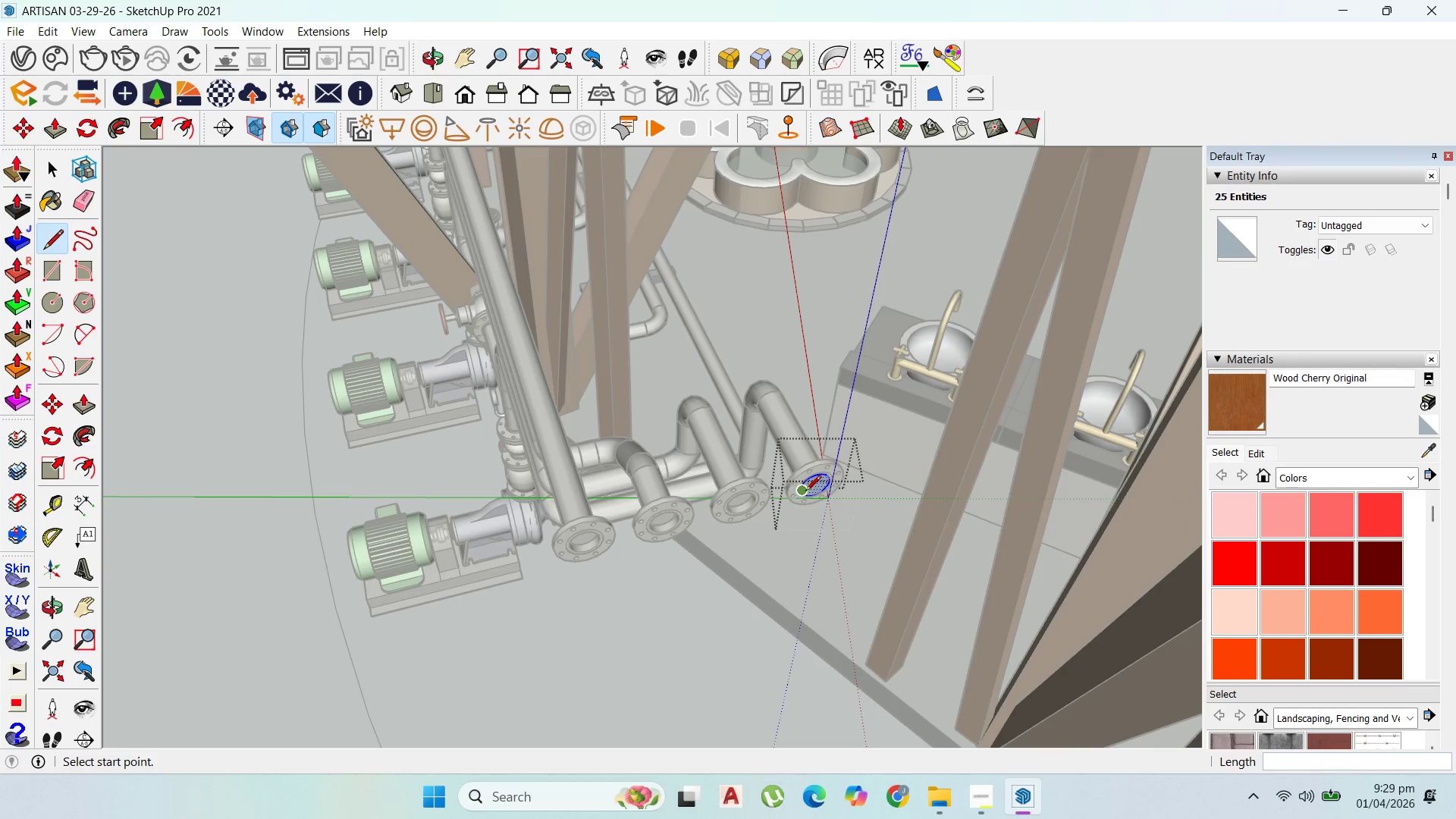 
hold_key(key=ShiftLeft, duration=1.52)
scroll: coordinate [795, 489], scroll_direction: down, amount: 6.0
 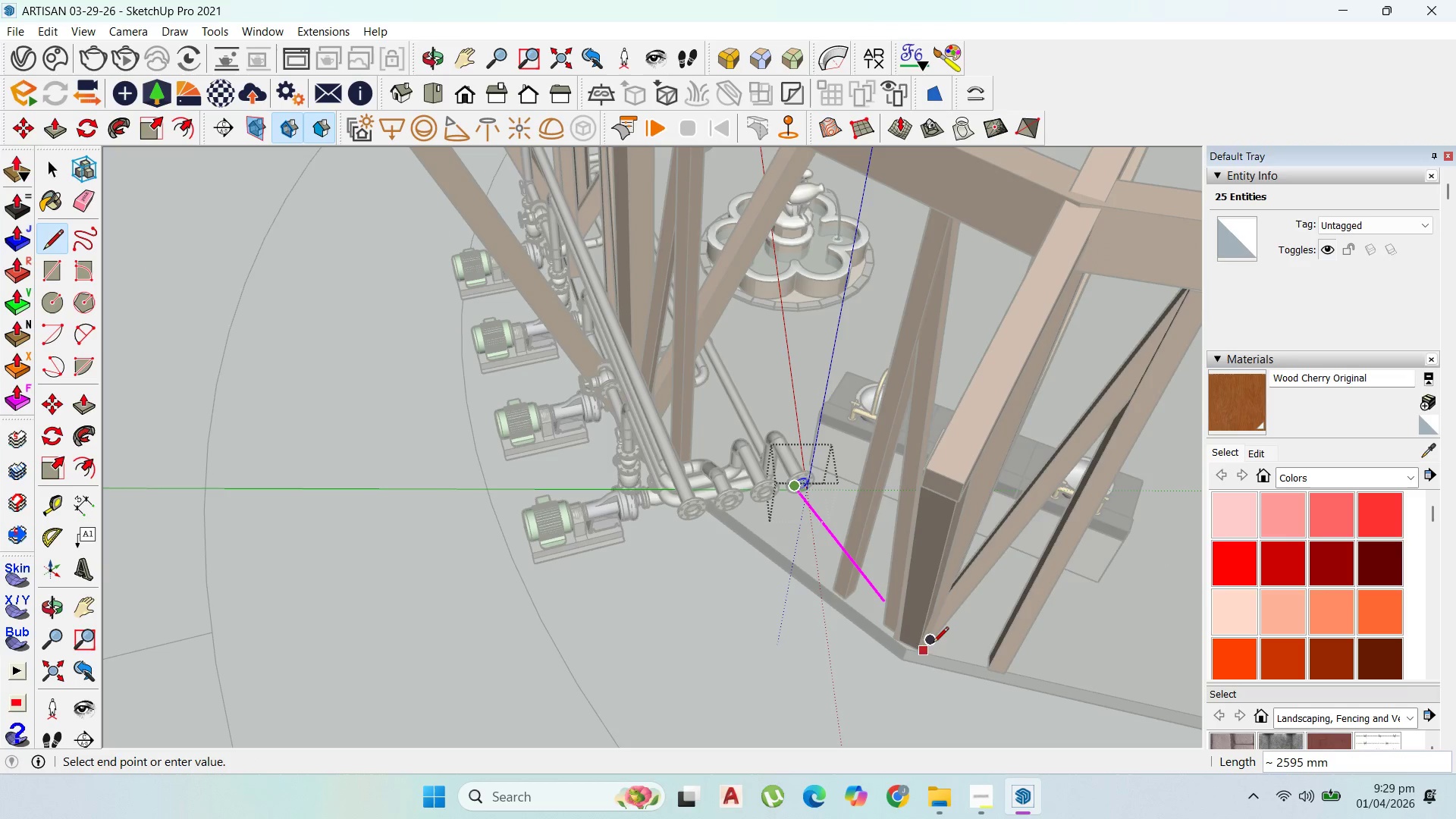 
hold_key(key=ShiftLeft, duration=1.52)
 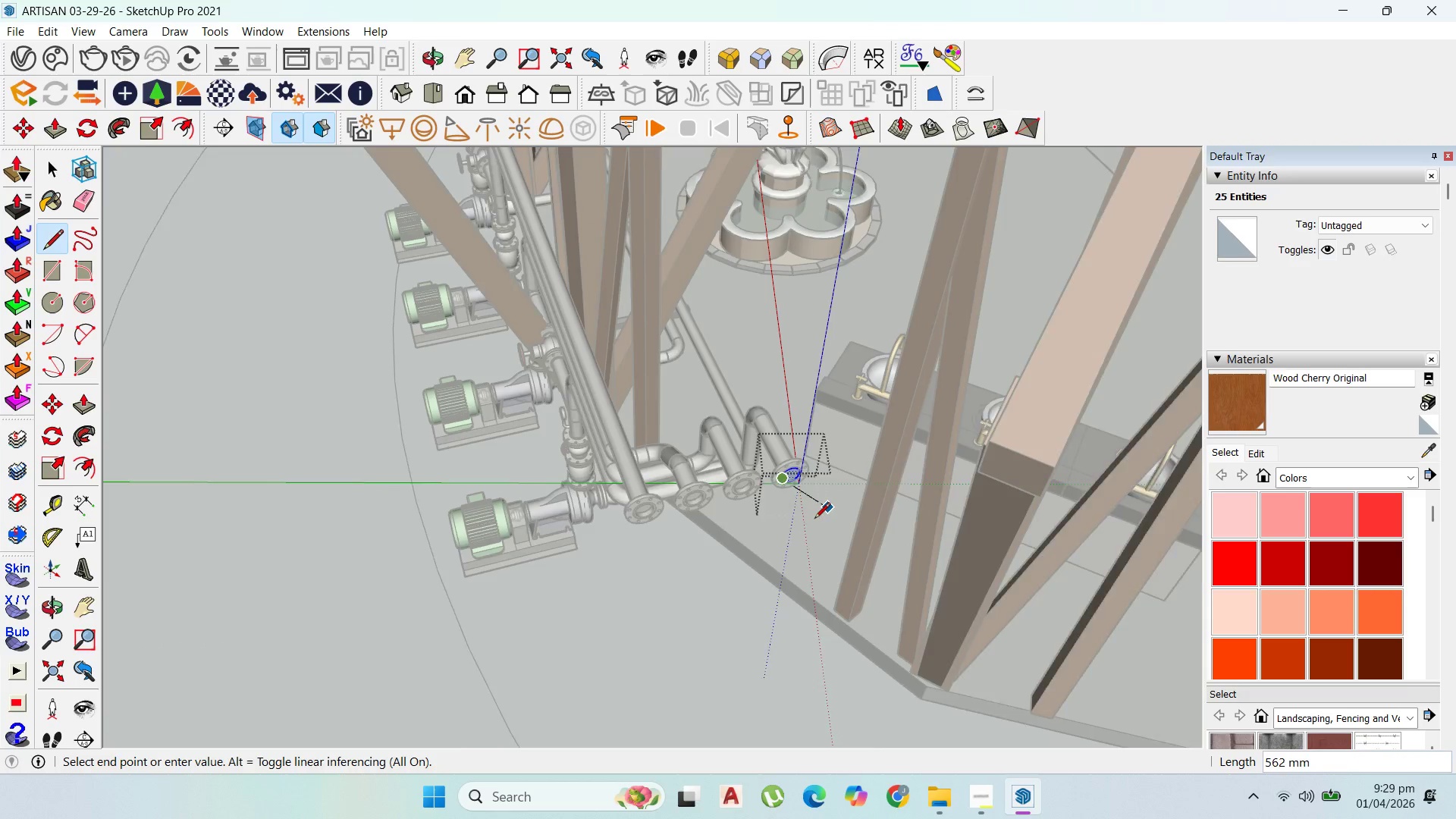 
key(Shift+ShiftLeft)
 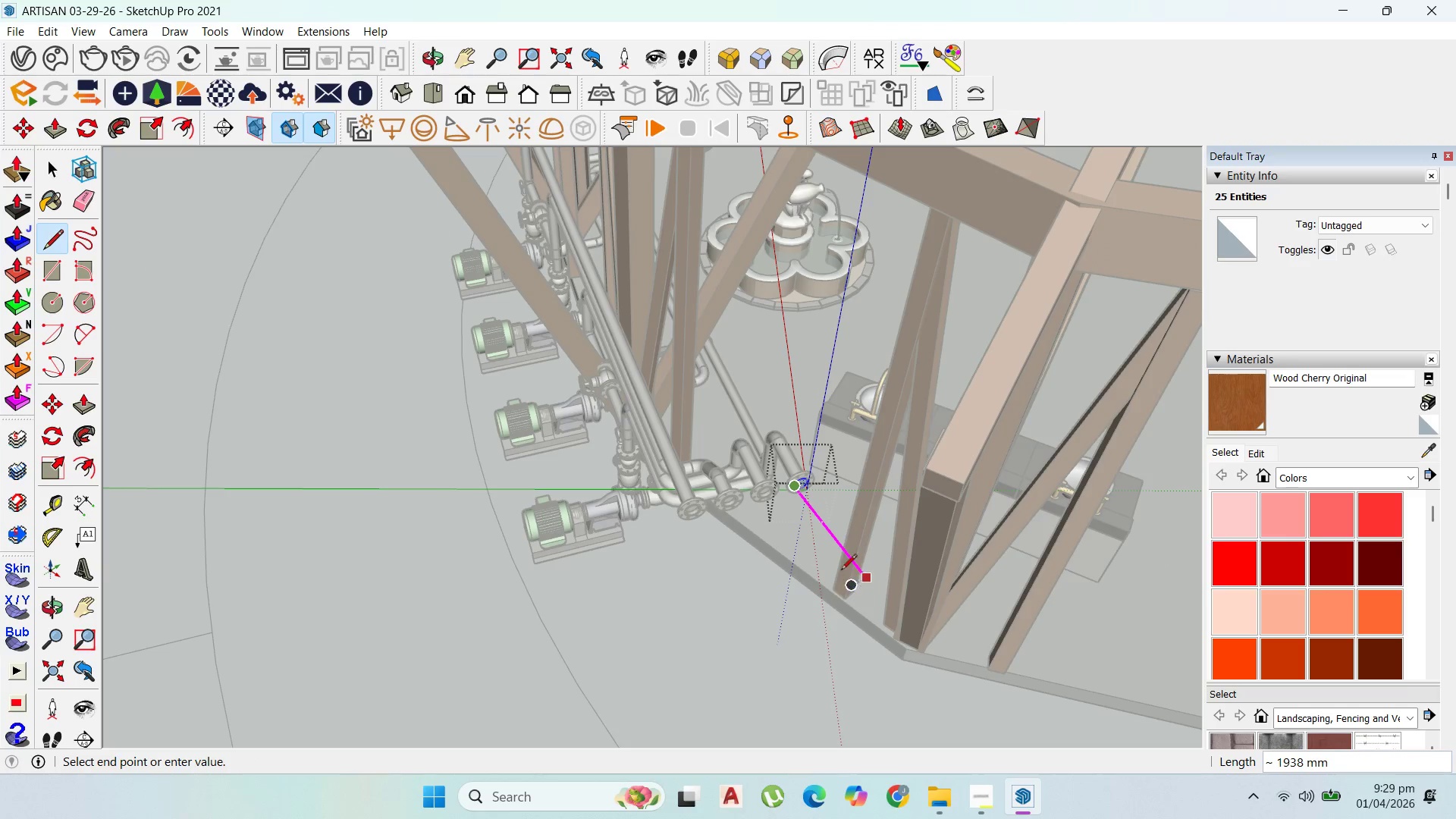 
key(Shift+ShiftLeft)
 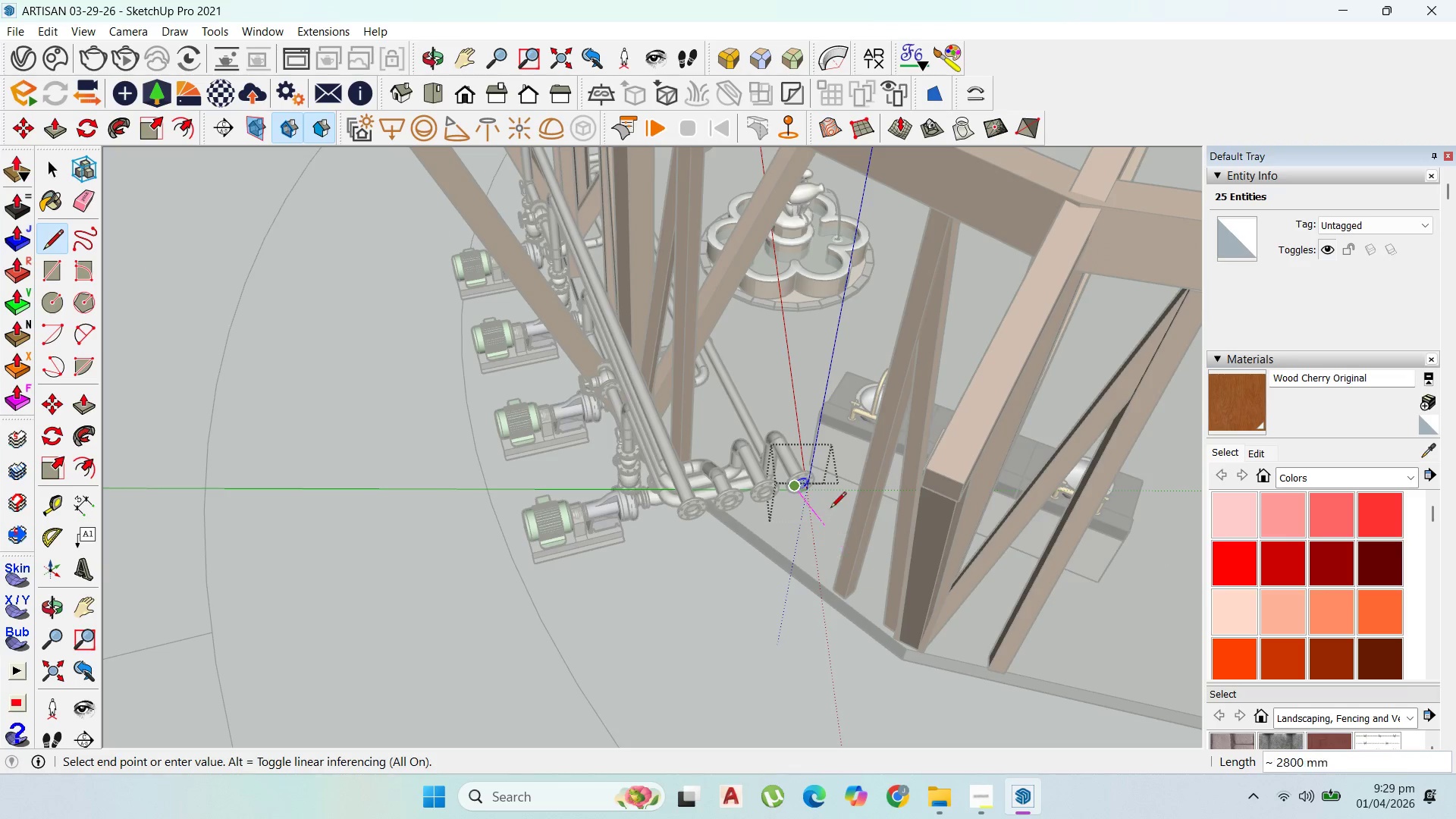 
scroll: coordinate [825, 510], scroll_direction: up, amount: 3.0
 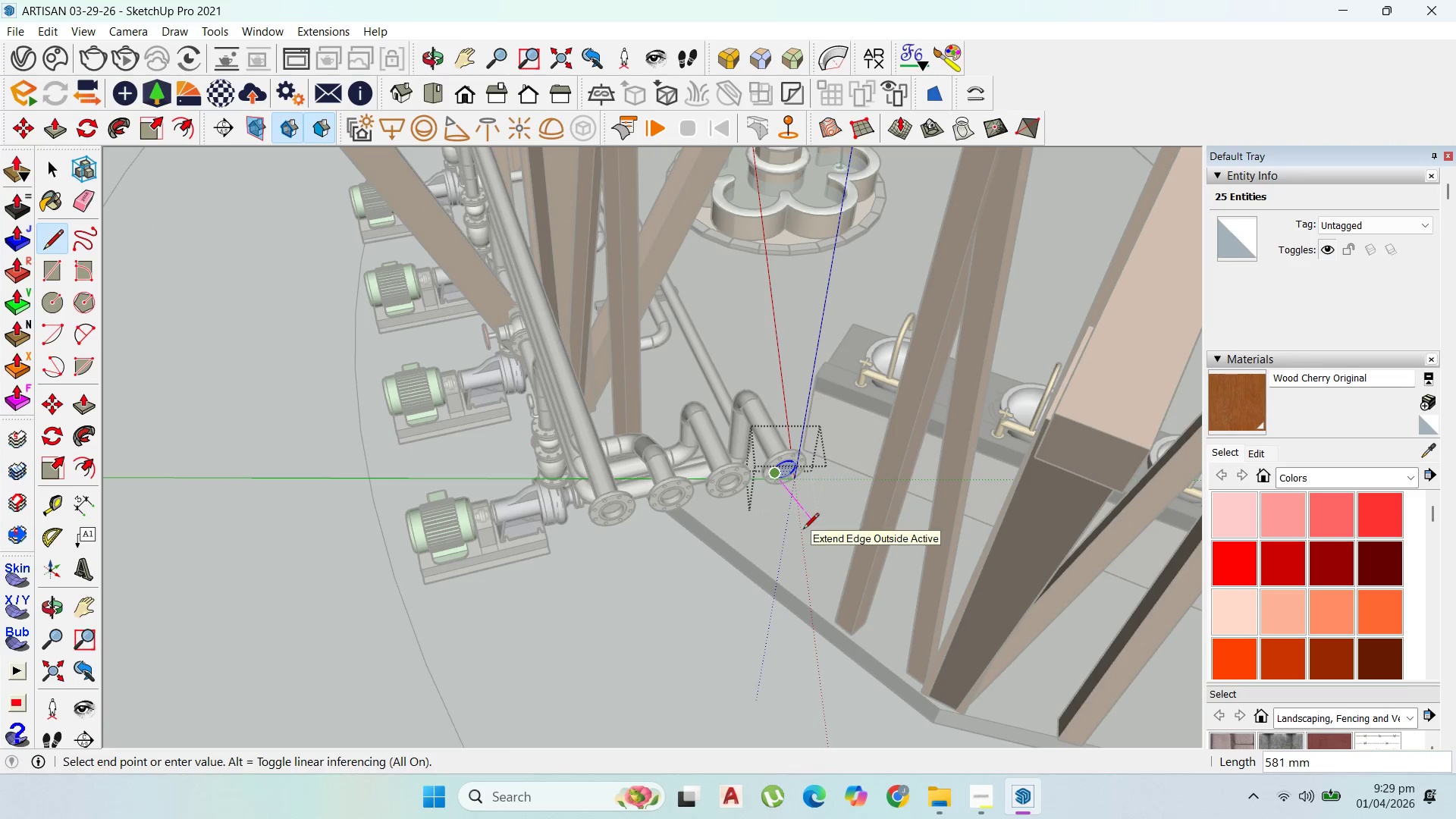 
hold_key(key=ShiftLeft, duration=0.69)
 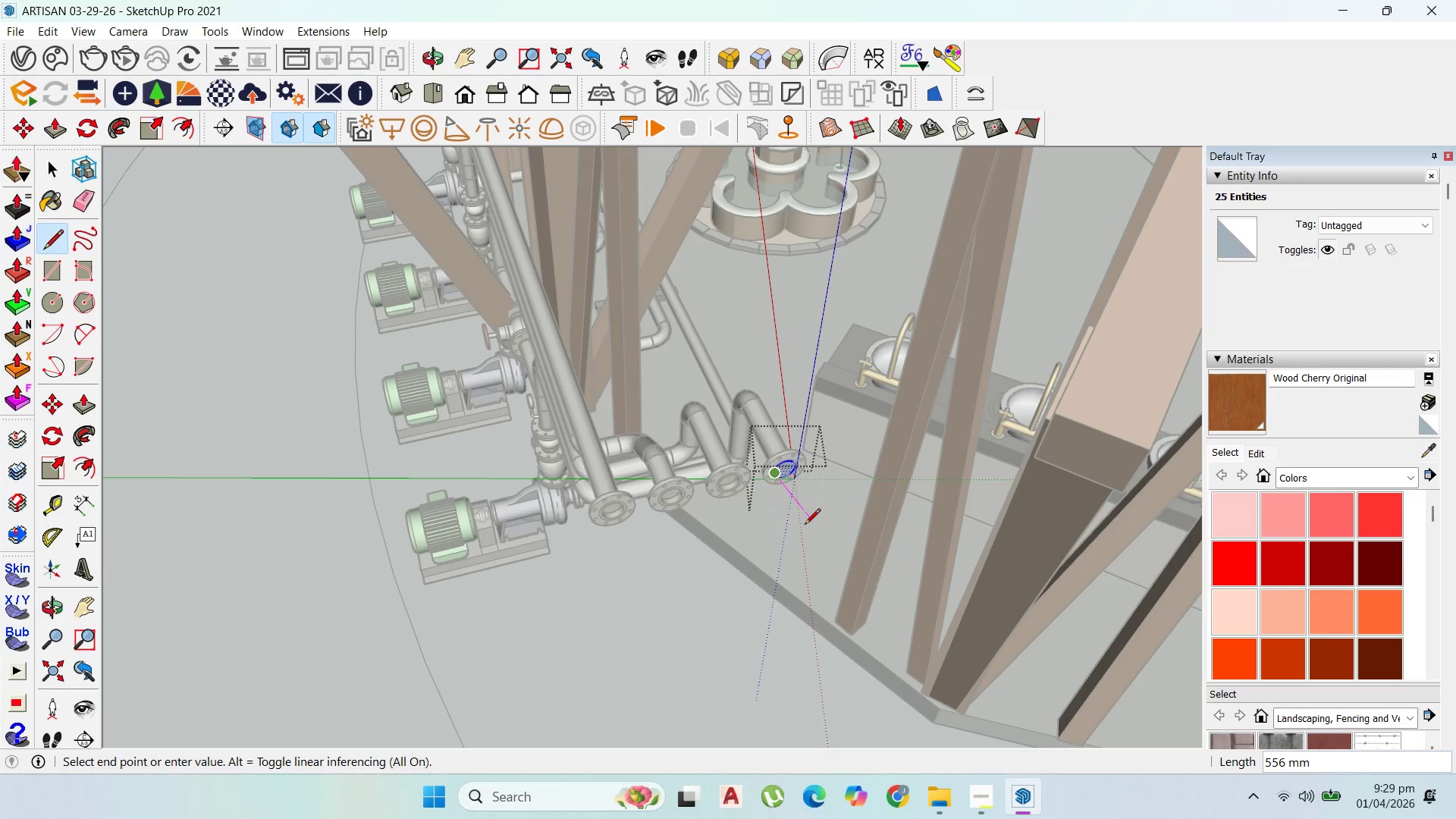 
hold_key(key=ShiftLeft, duration=9.94)
left_click([805, 526])
 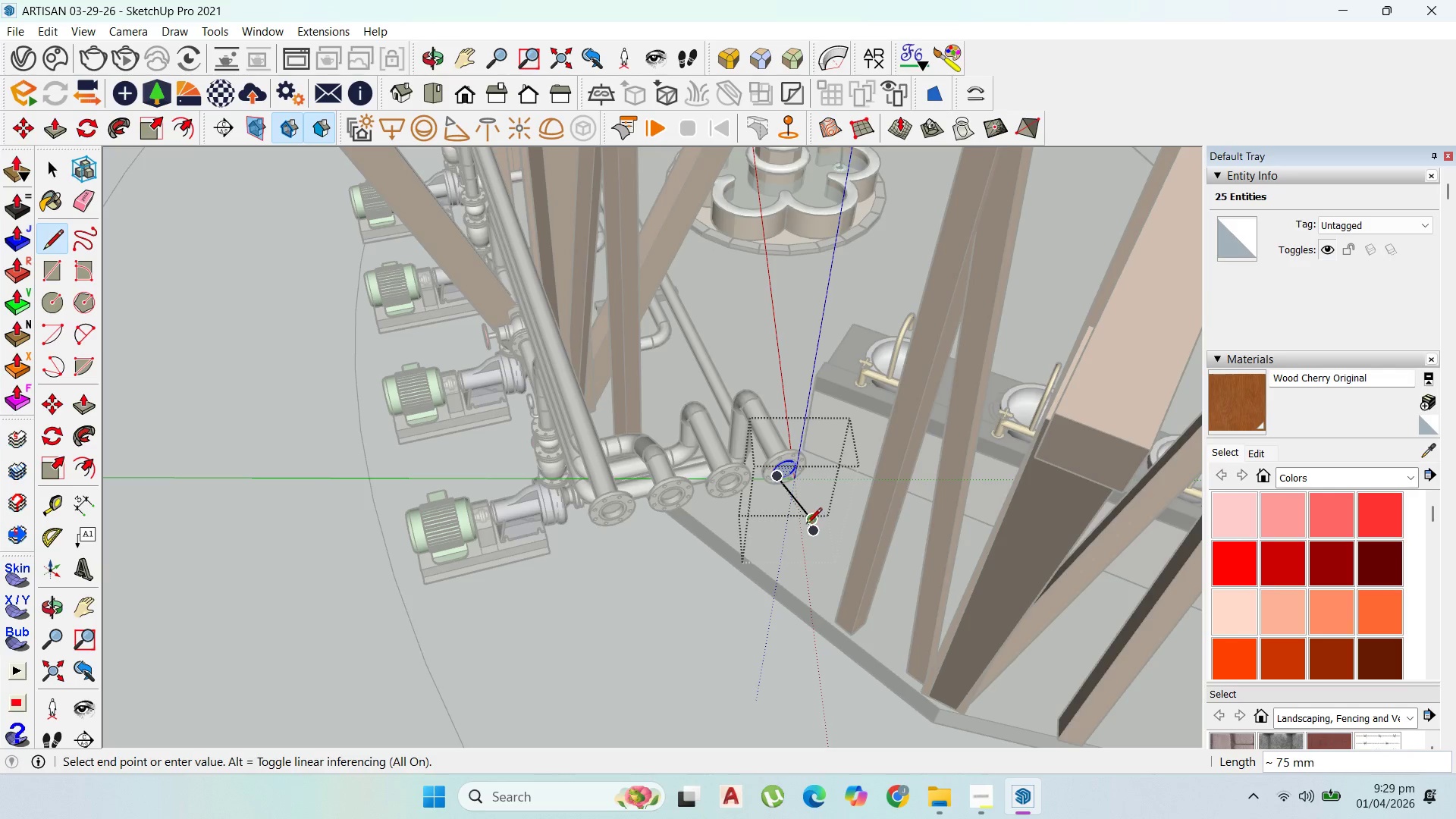 
scroll: coordinate [830, 448], scroll_direction: up, amount: 4.0
 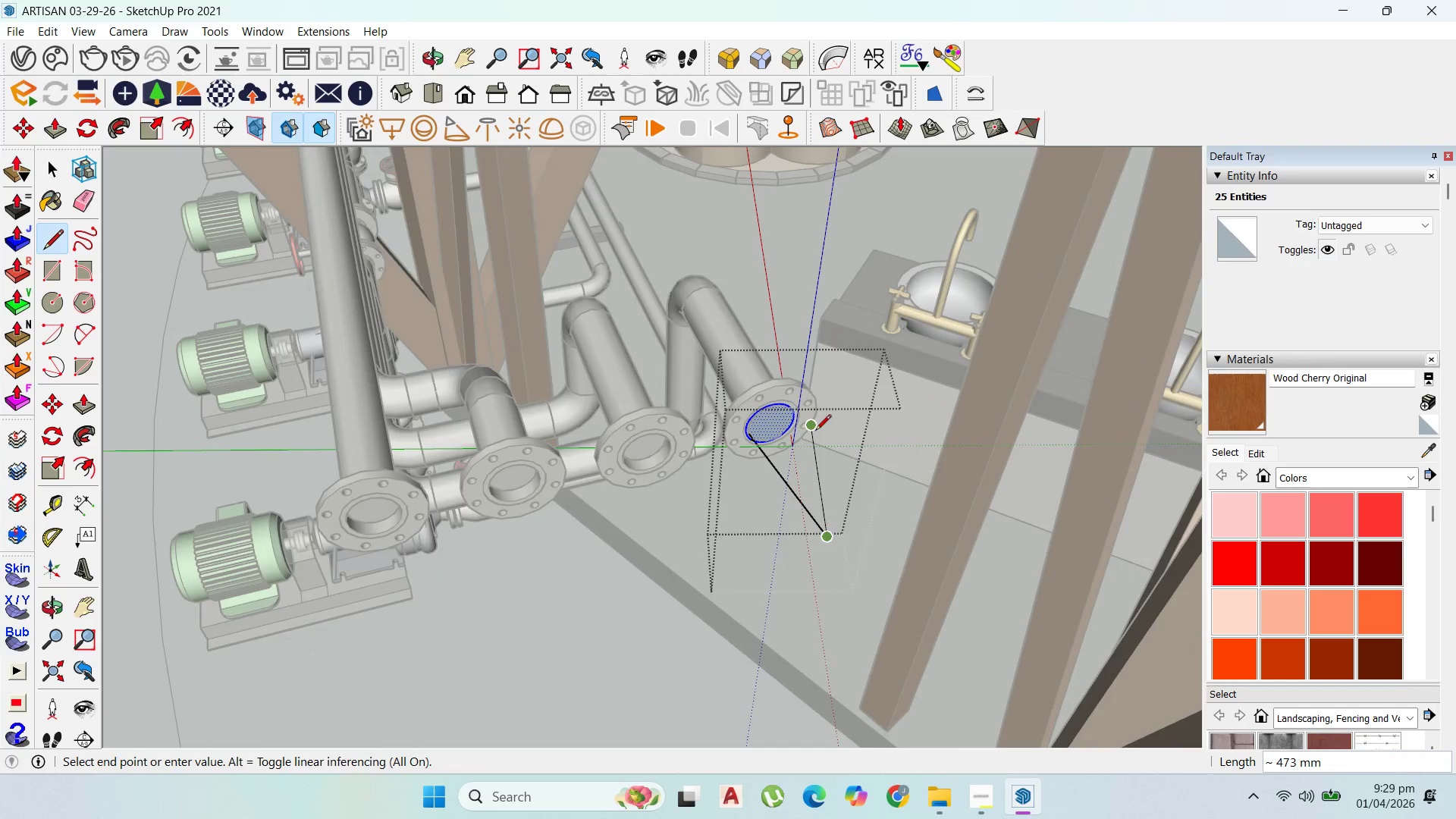 
key(Control+Z)
 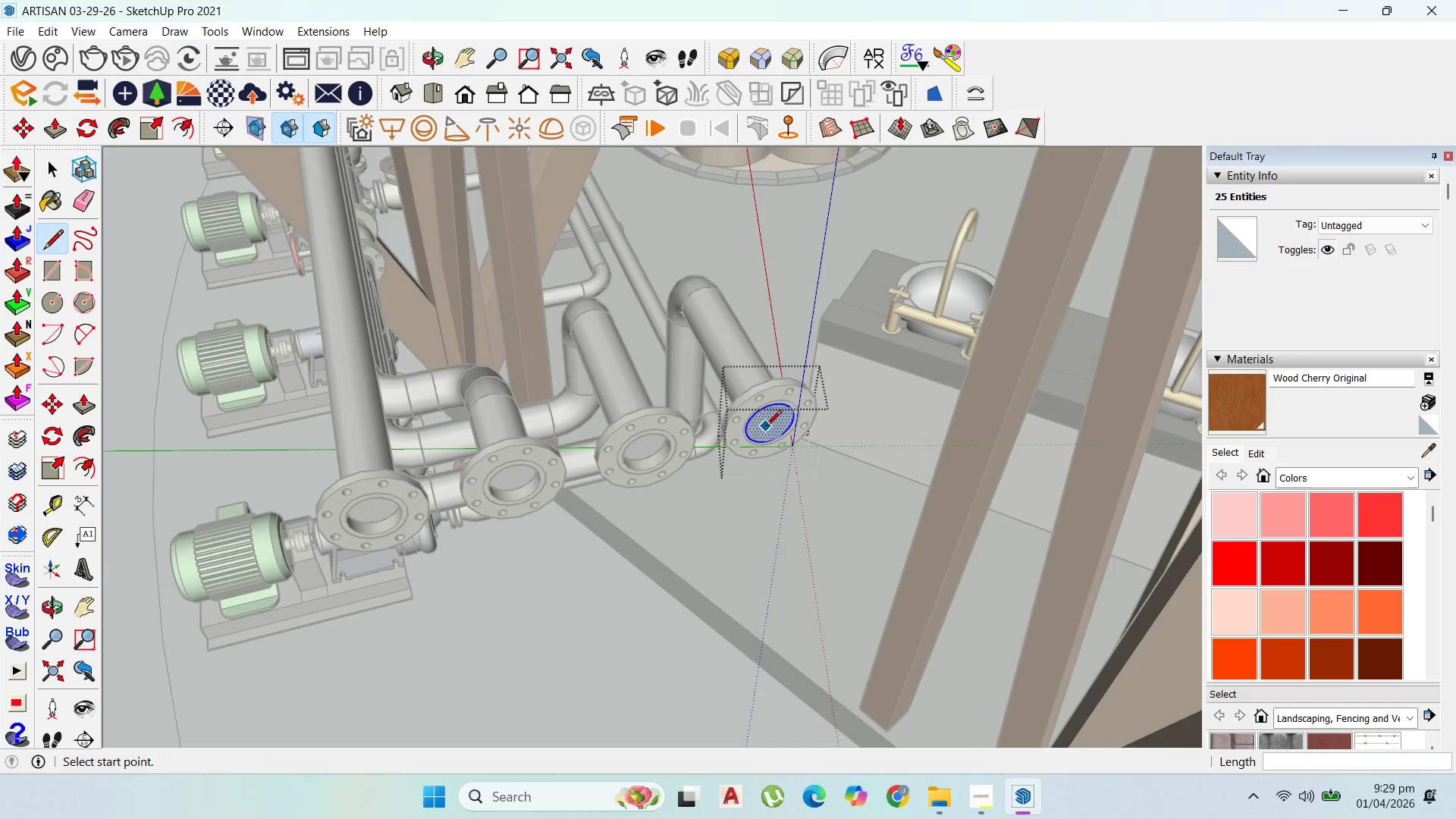 
left_click([766, 427])
 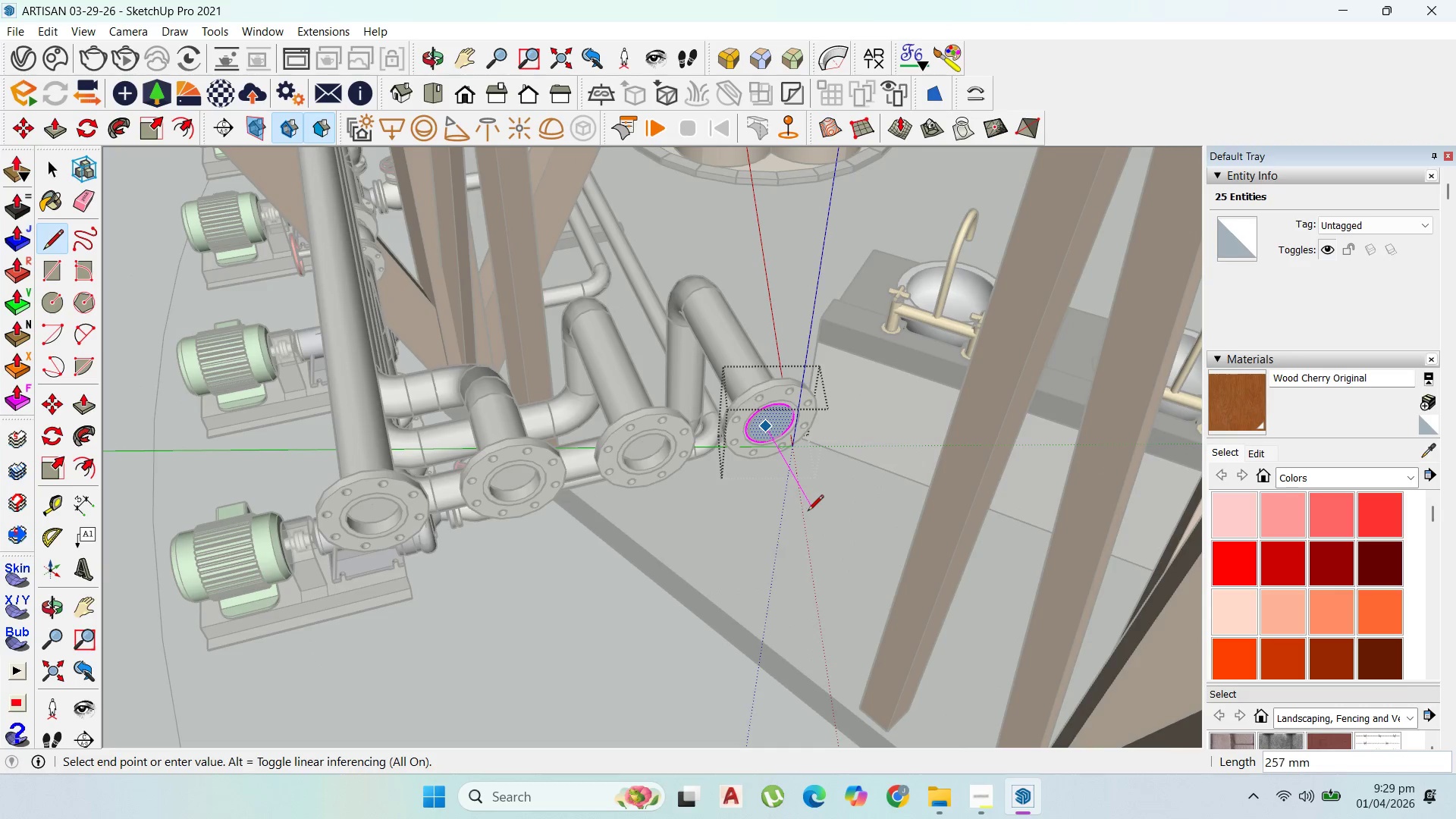 
left_click([816, 520])
 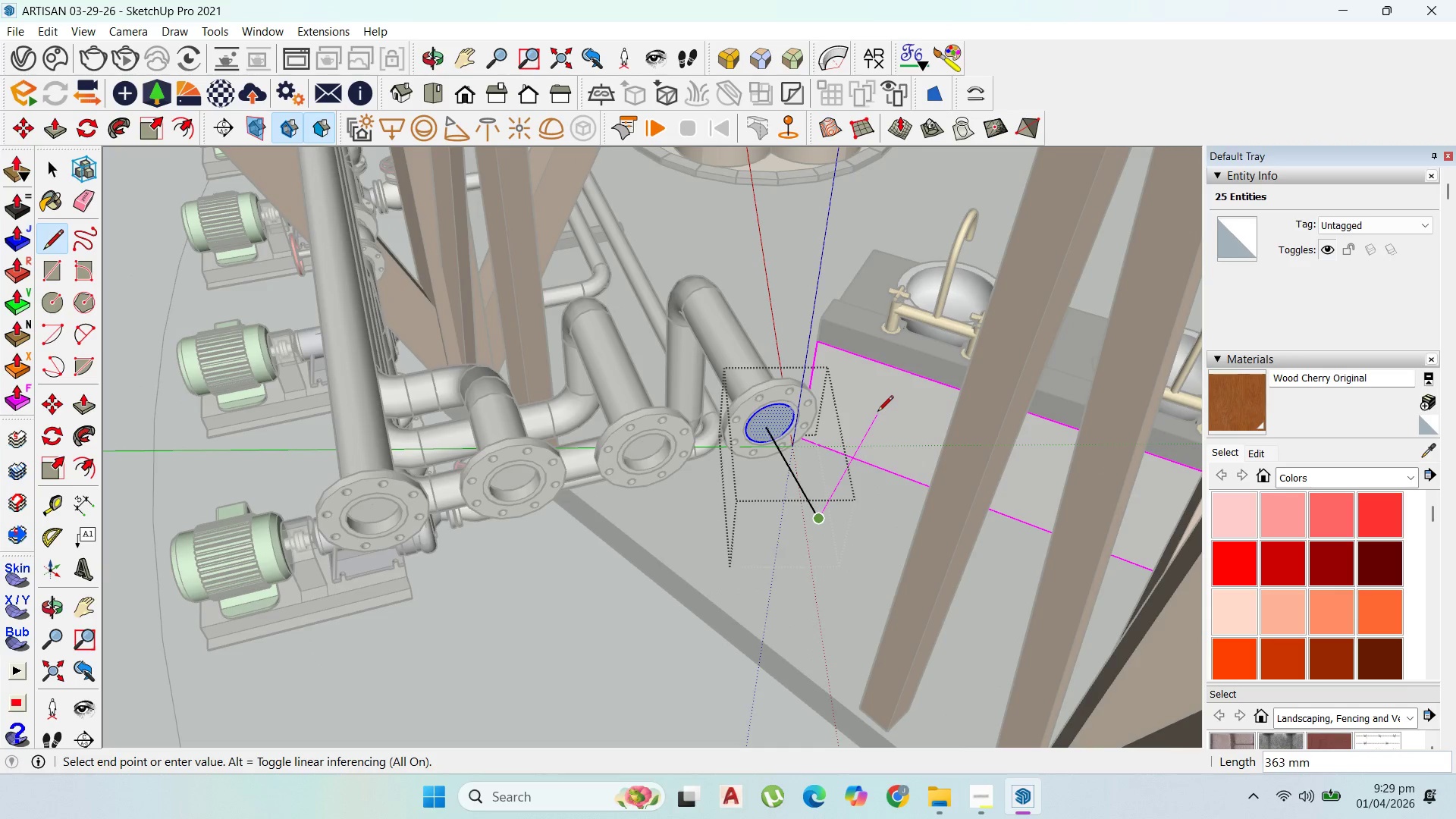 
hold_key(key=ShiftLeft, duration=1.52)
 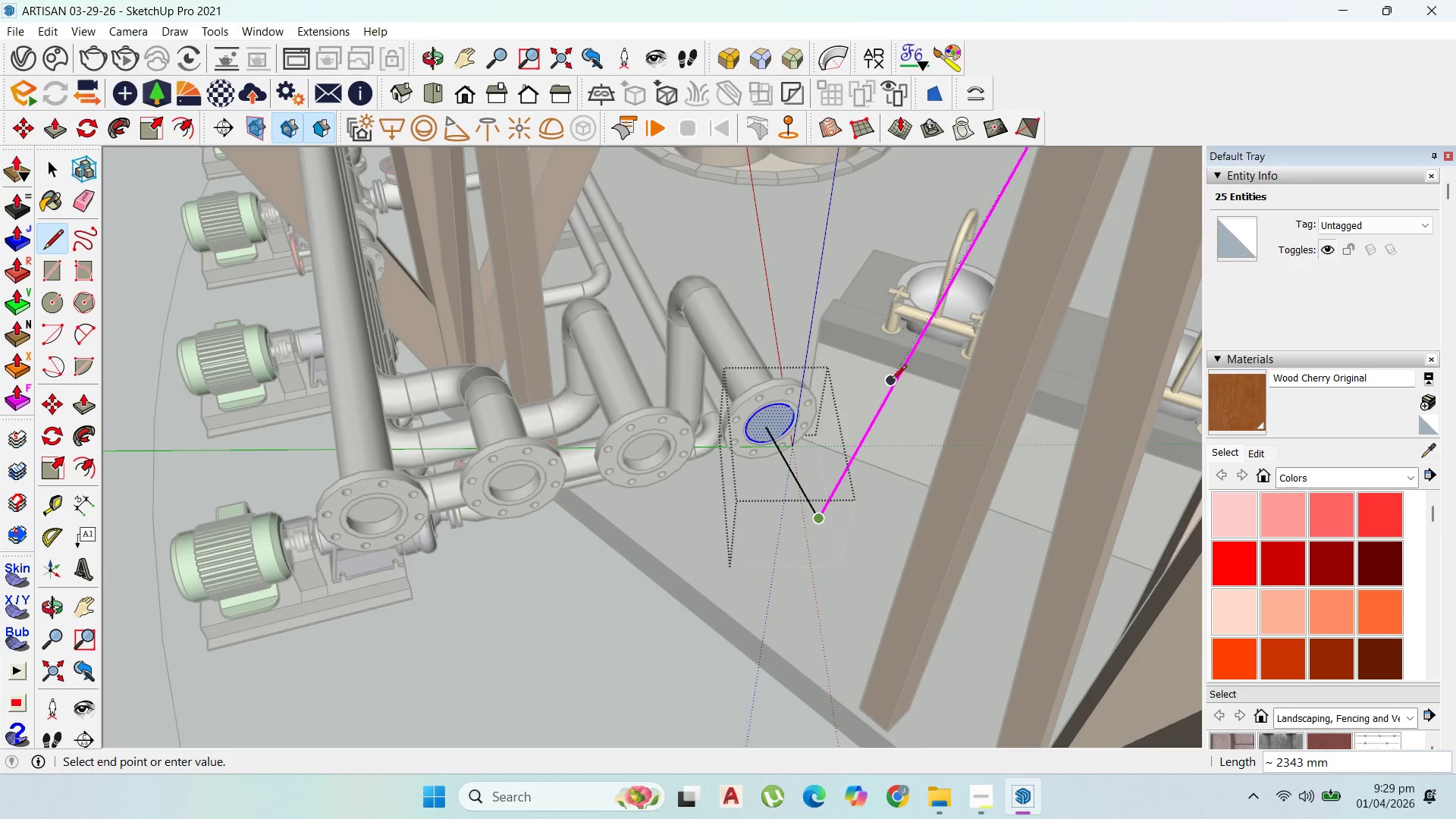 
hold_key(key=ShiftLeft, duration=1.5)
 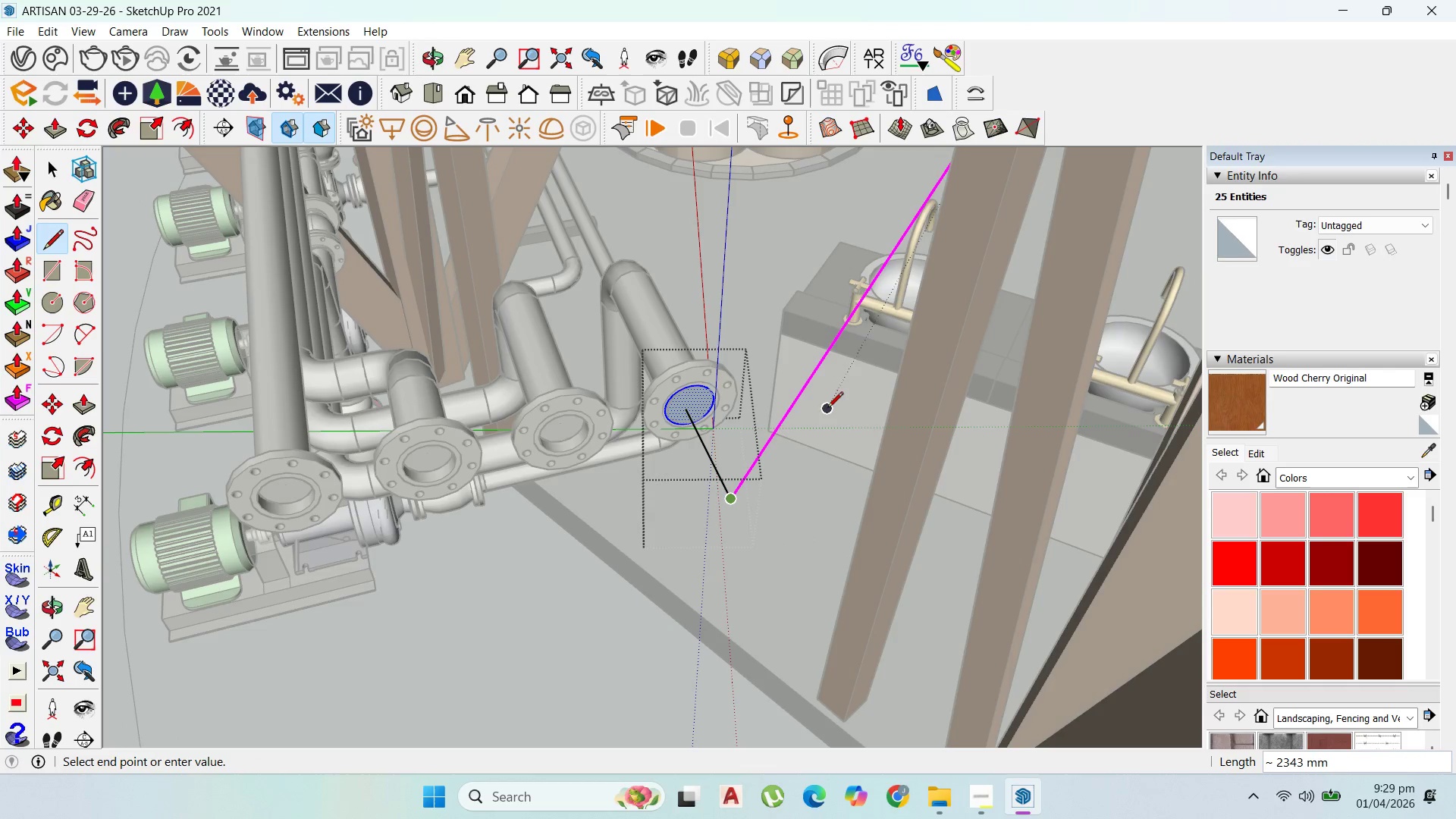 
hold_key(key=ShiftLeft, duration=1.17)
left_click([836, 408])
 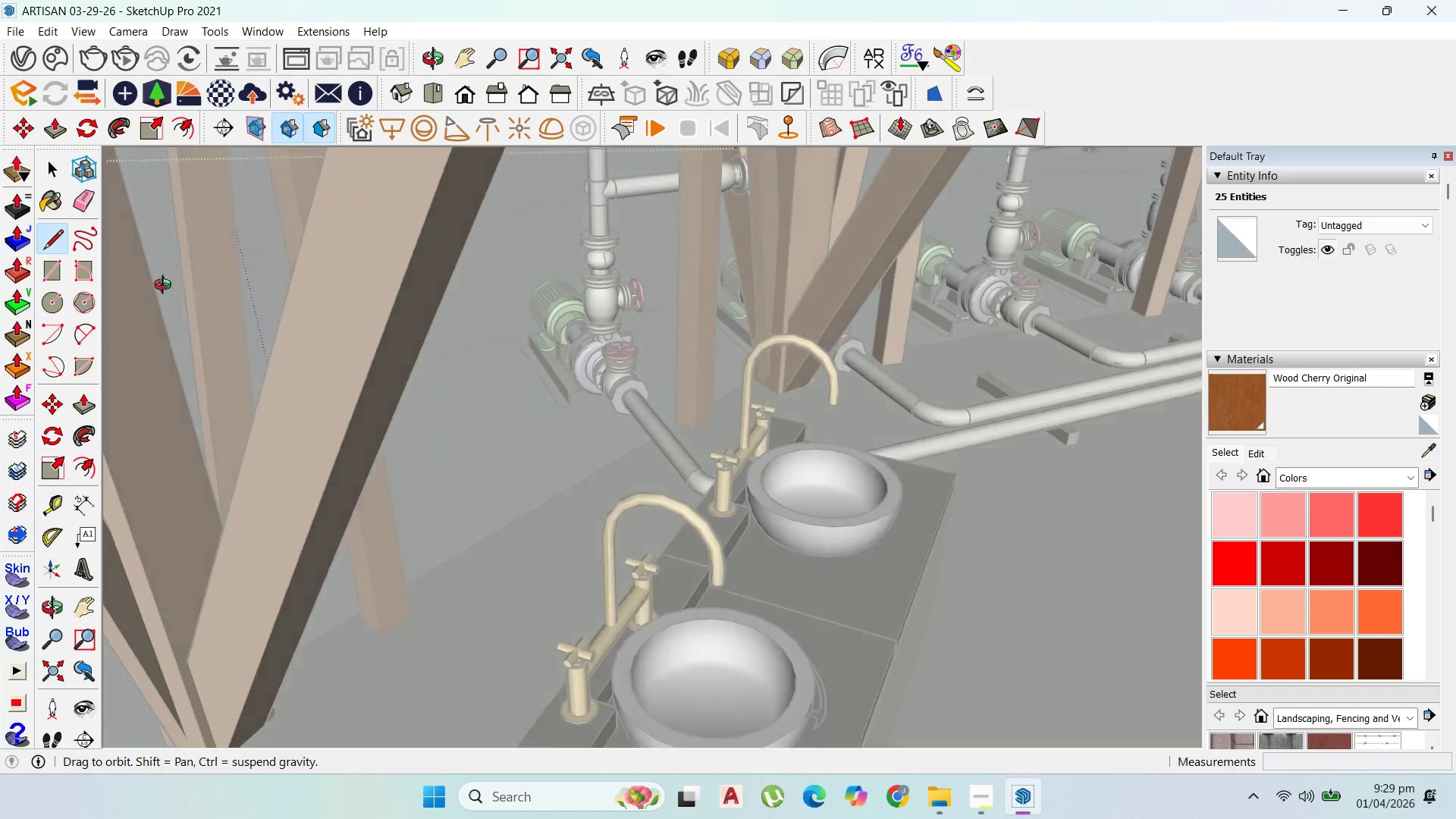 
scroll: coordinate [620, 570], scroll_direction: down, amount: 4.0
 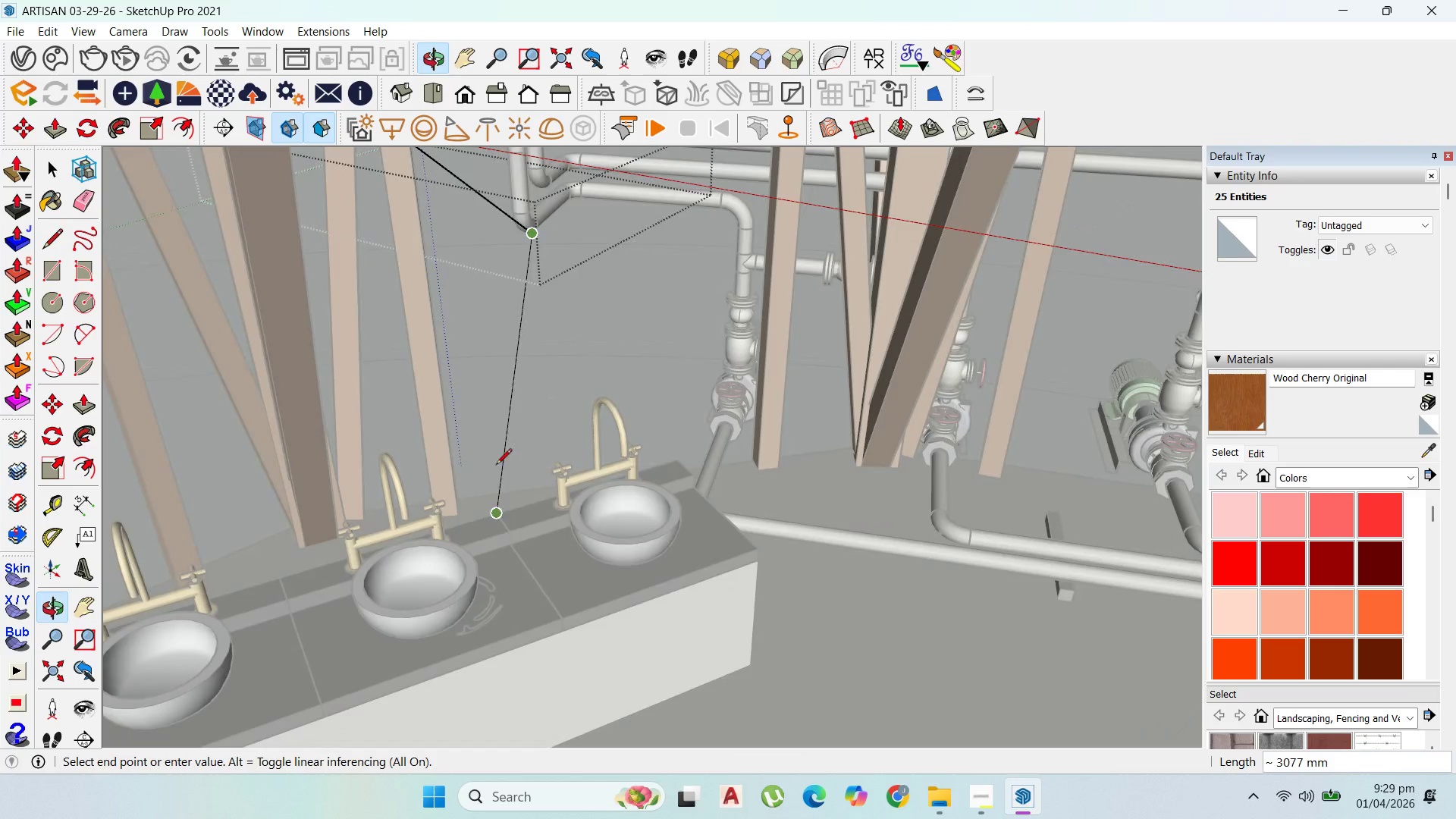 
scroll: coordinate [557, 393], scroll_direction: up, amount: 1.0
 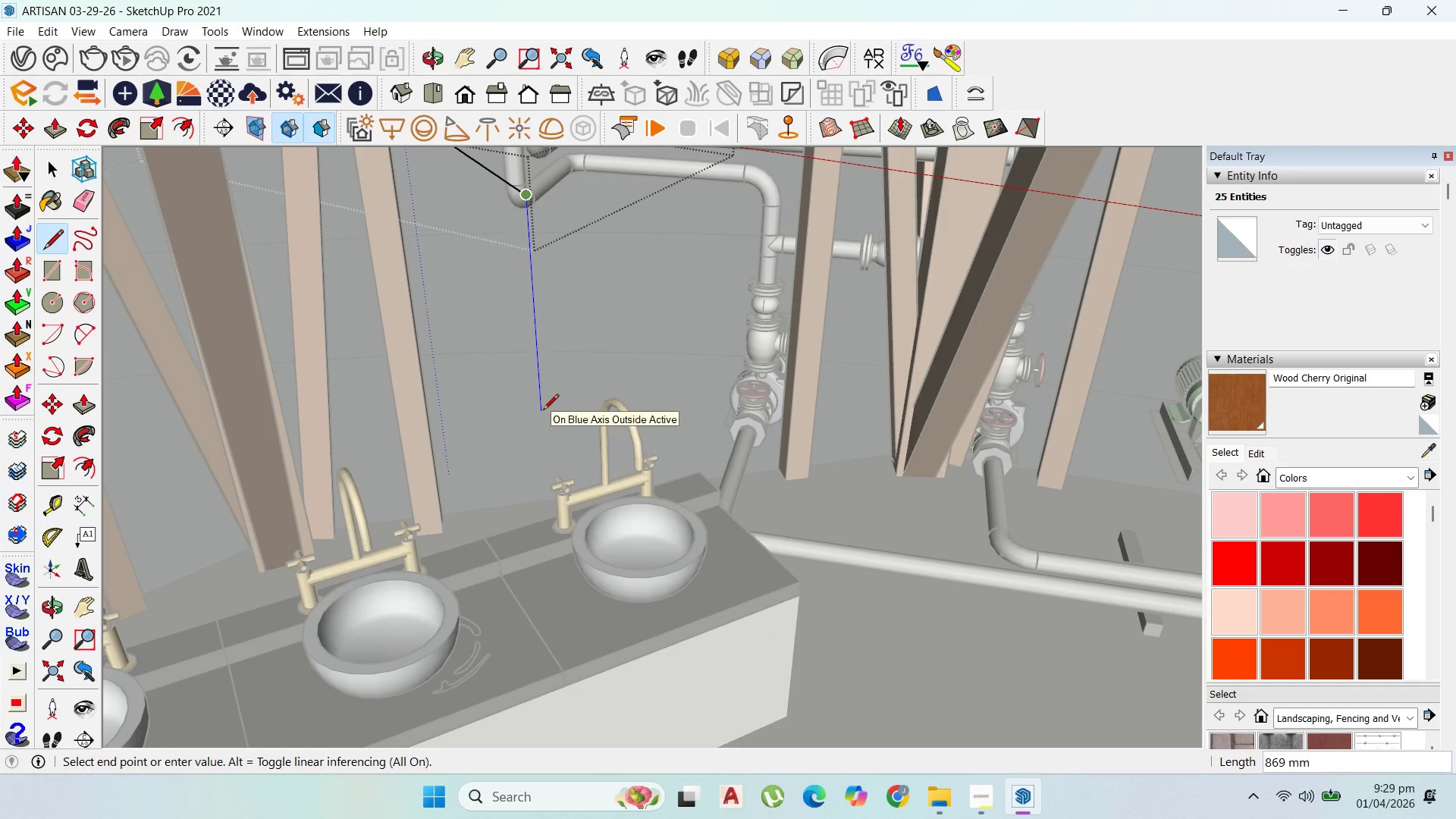 
hold_key(key=ShiftLeft, duration=1.51)
scroll: coordinate [537, 451], scroll_direction: up, amount: 1.0
 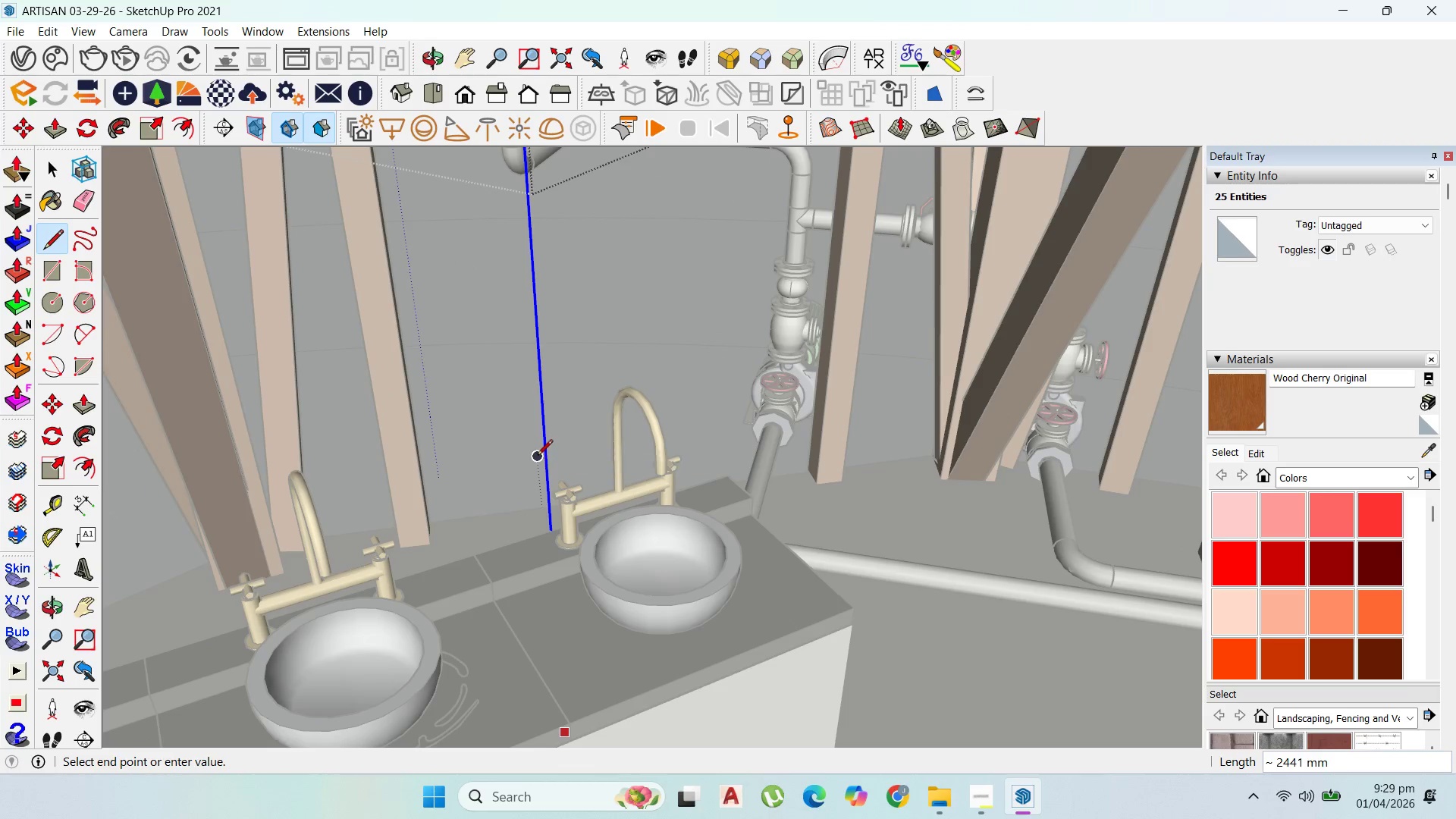 
hold_key(key=ShiftLeft, duration=0.86)
scroll: coordinate [541, 454], scroll_direction: down, amount: 6.0
 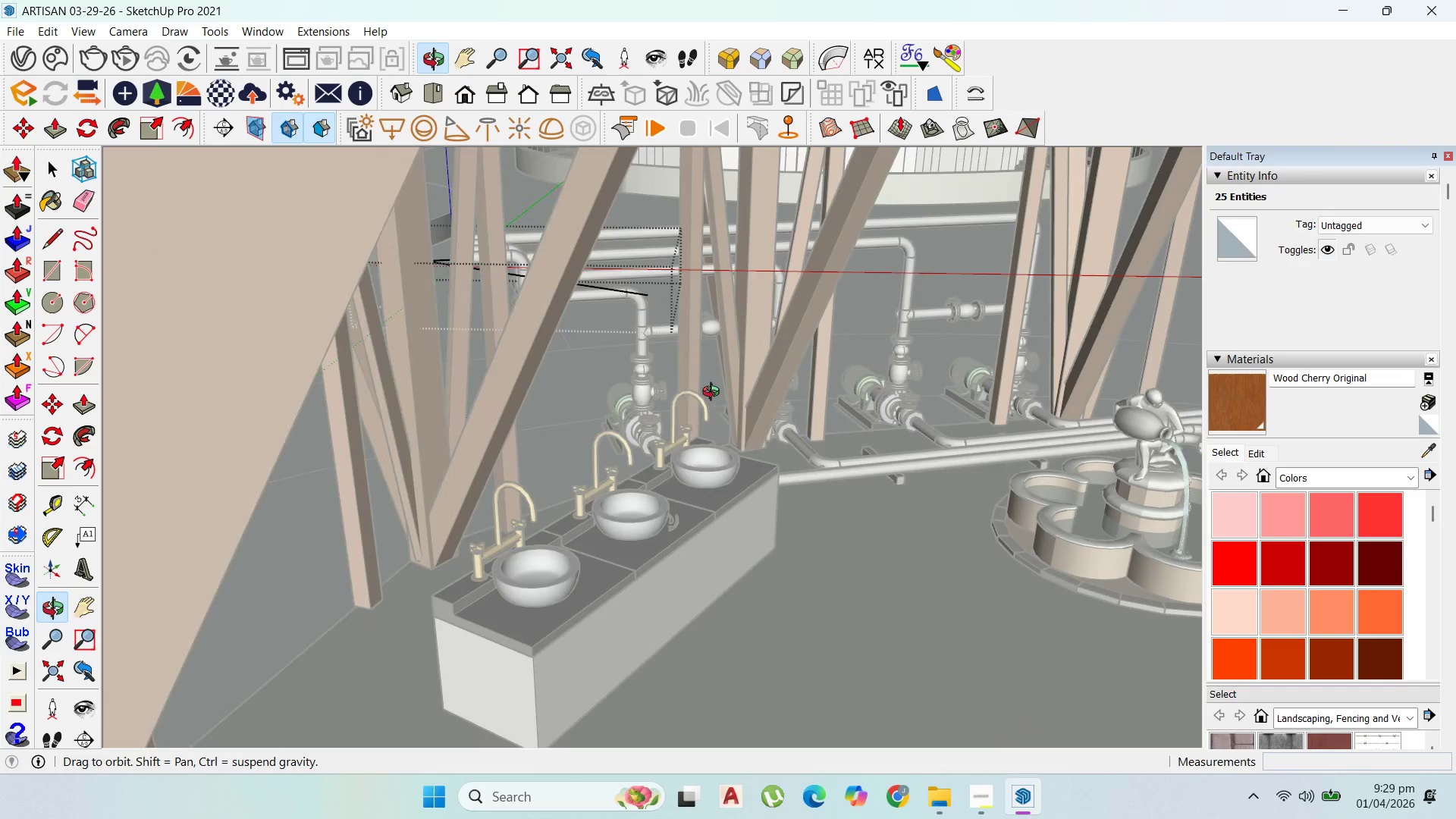 
key(Control+Z)
 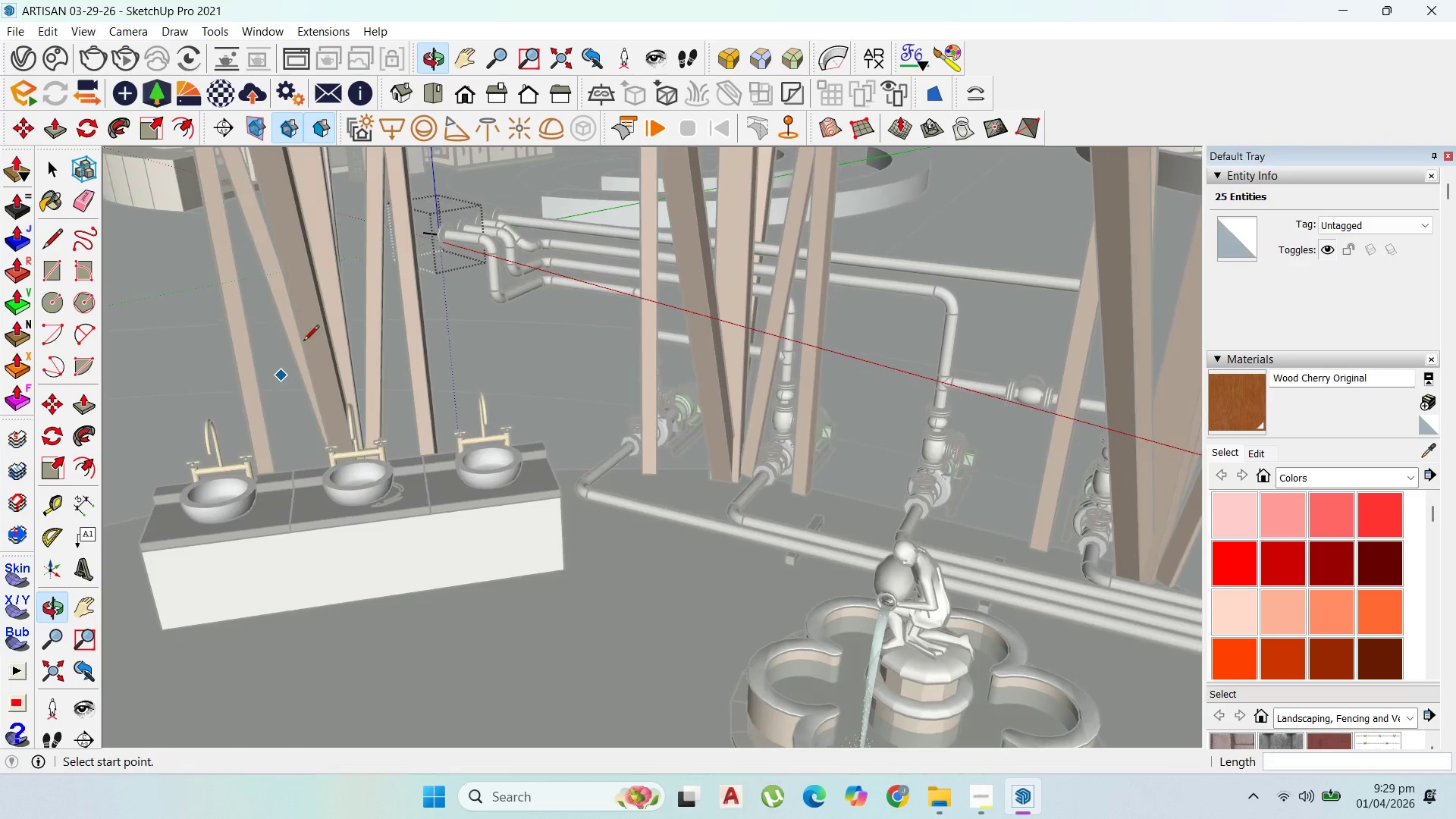 
scroll: coordinate [414, 236], scroll_direction: up, amount: 3.0
 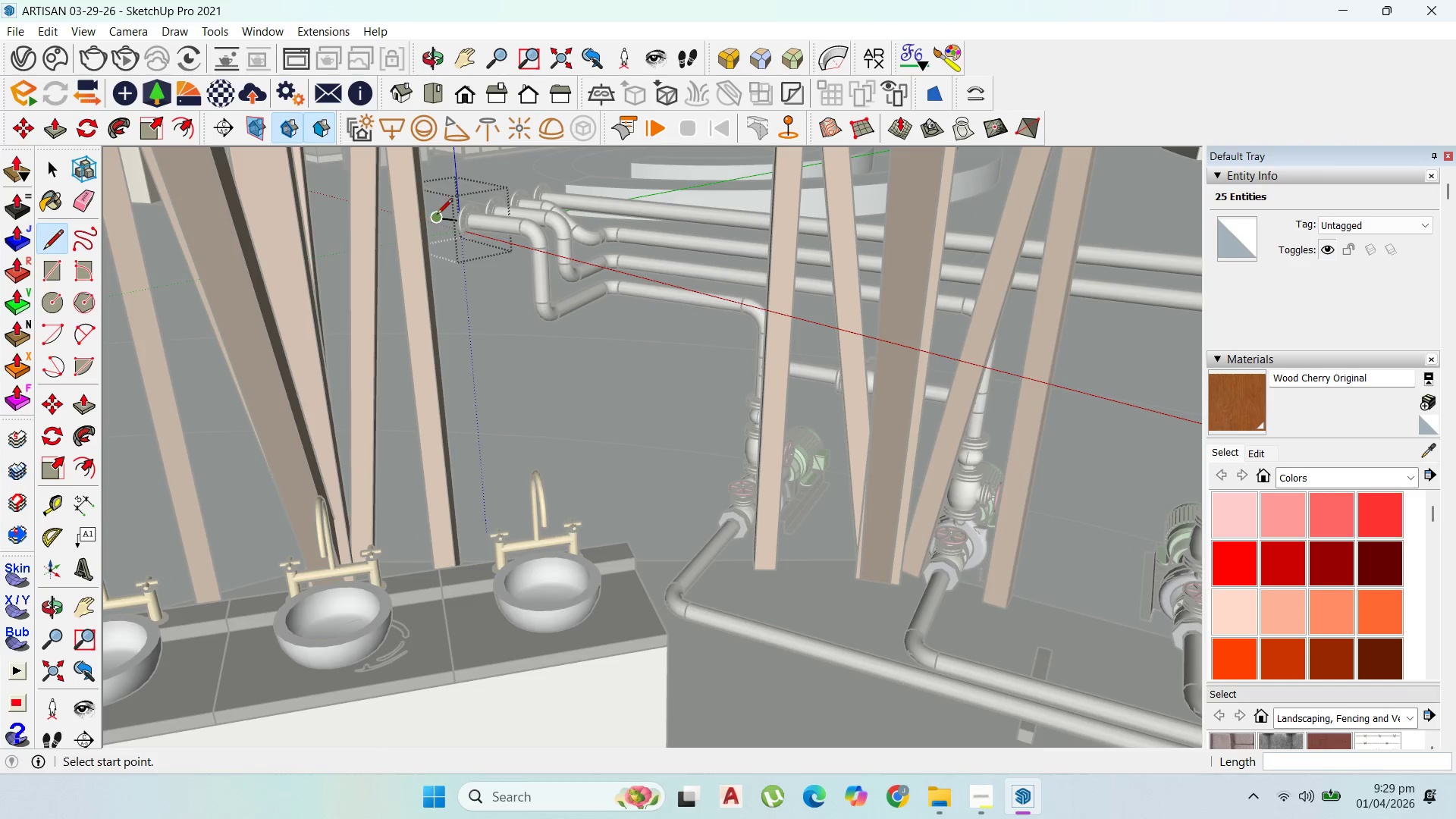 
left_click([437, 215])
 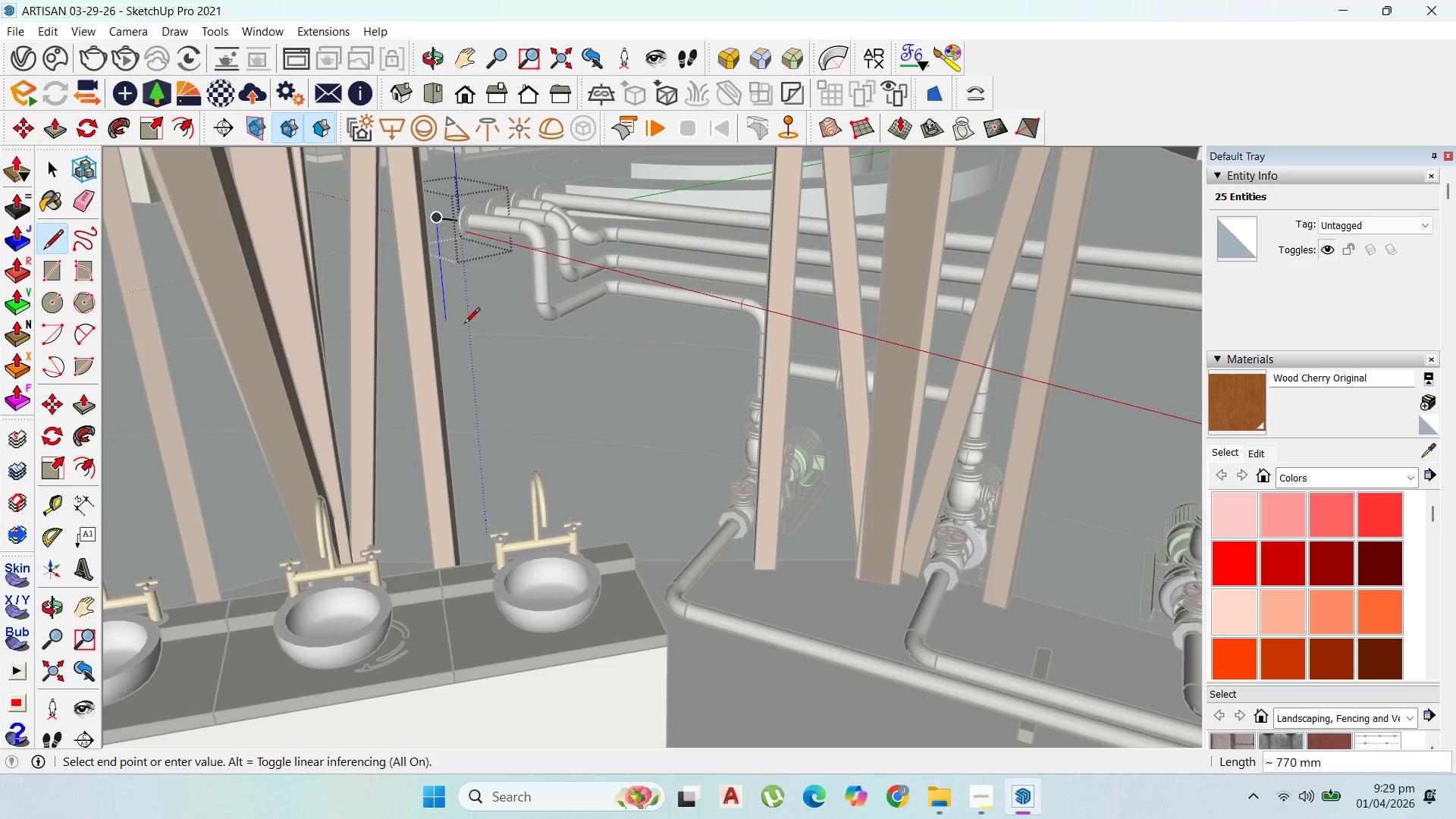 
hold_key(key=ShiftLeft, duration=1.52)
 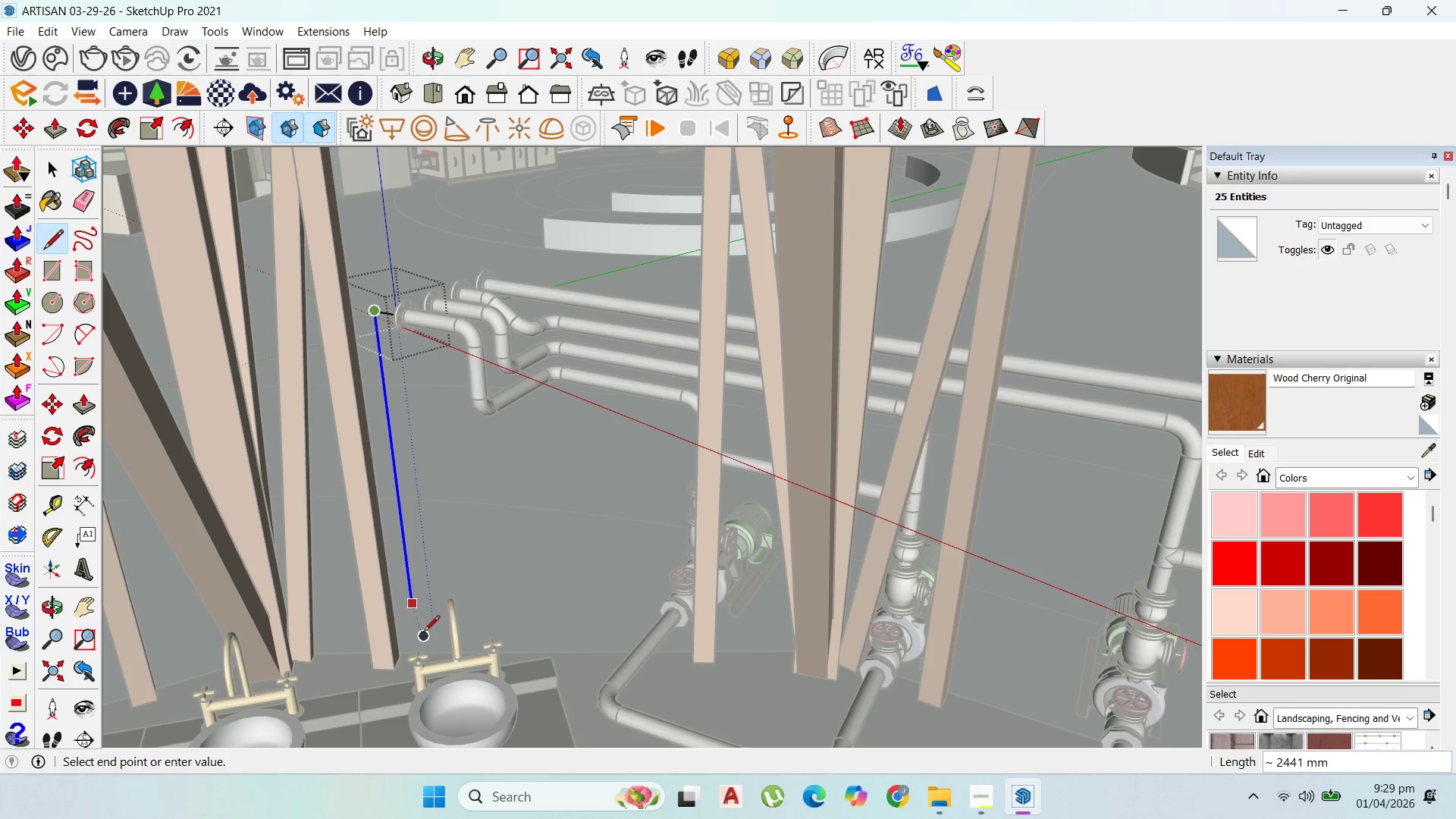 
hold_key(key=ShiftLeft, duration=0.97)
 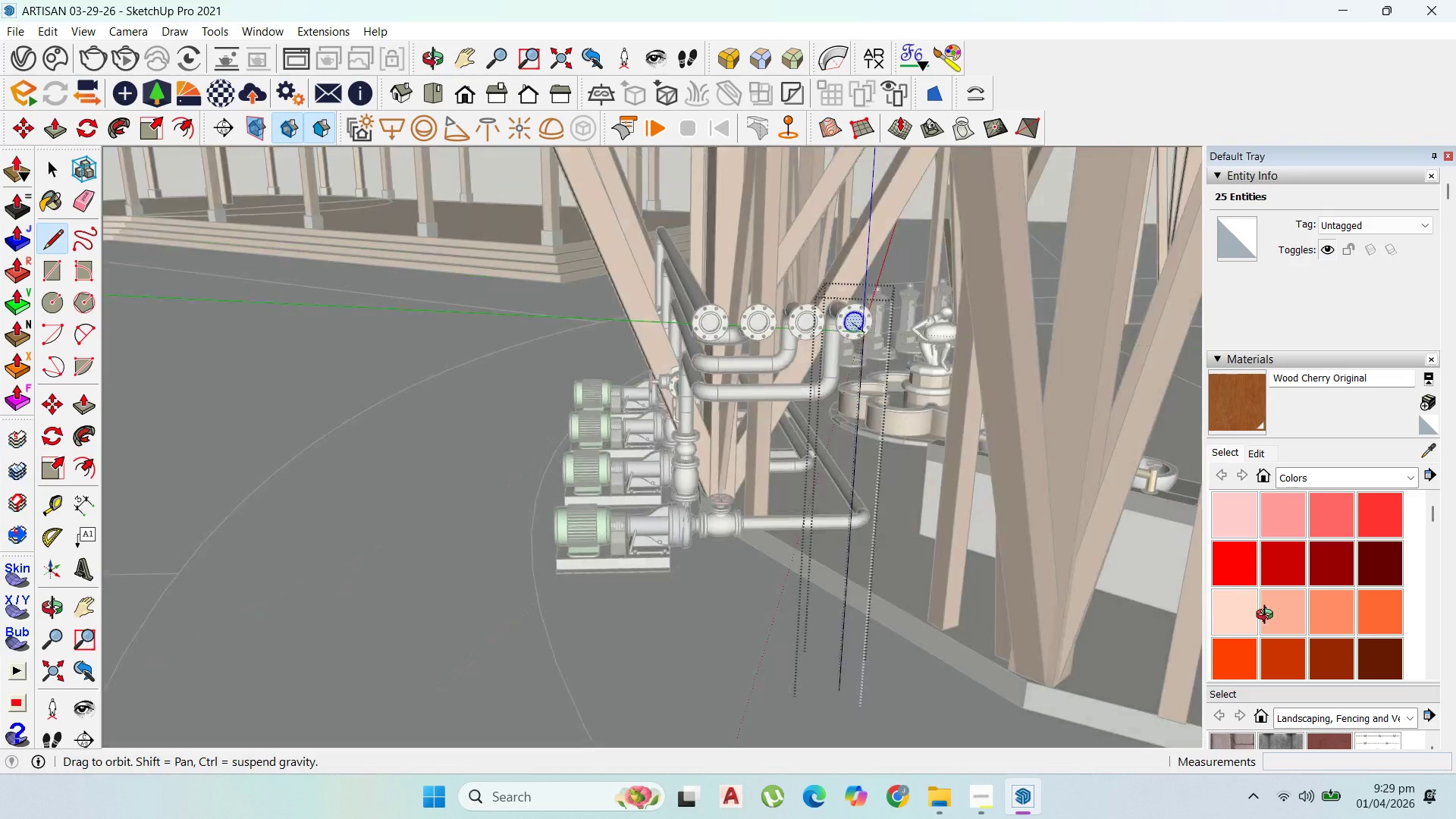 
key(Escape)
 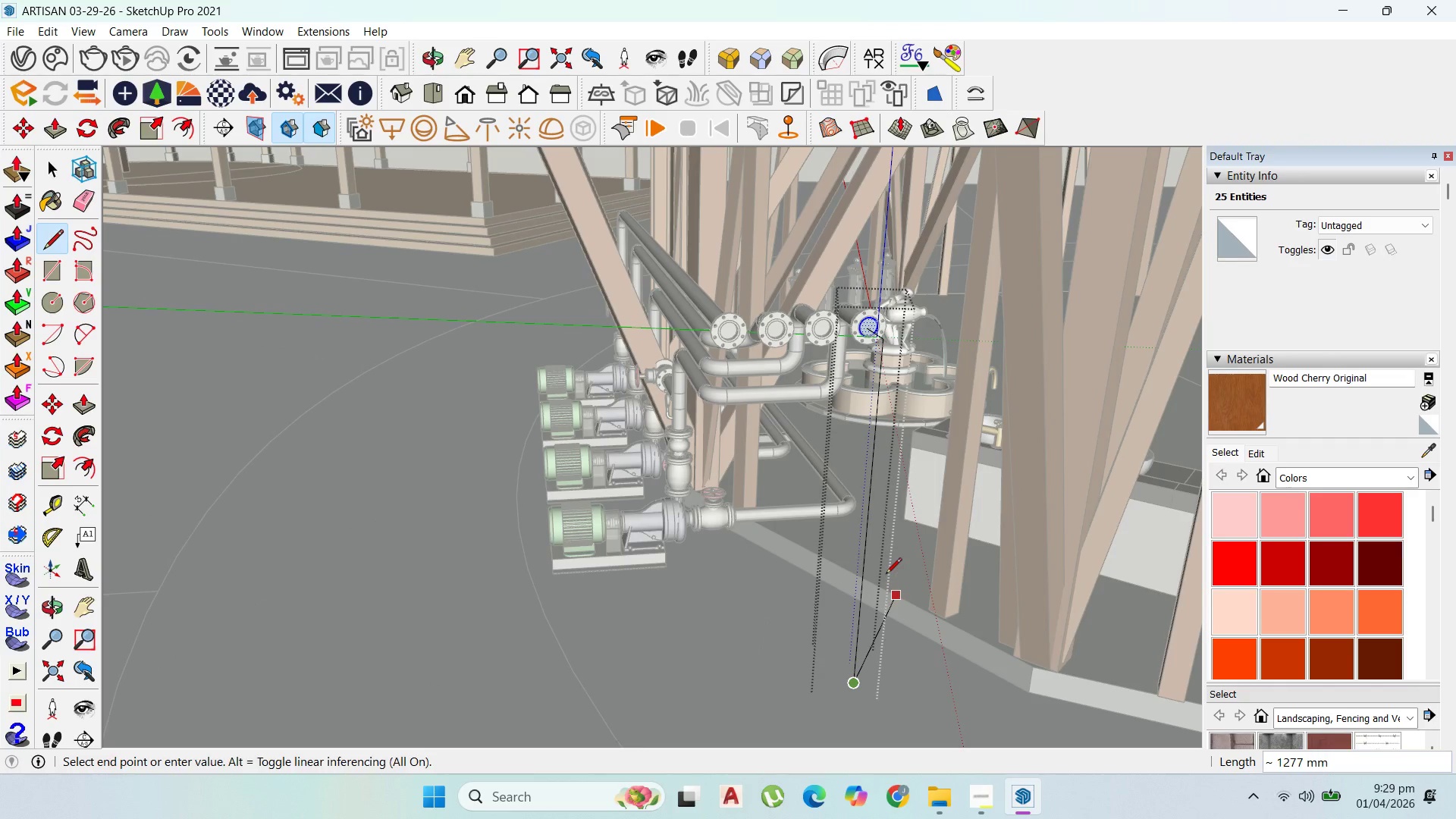 
scroll: coordinate [886, 574], scroll_direction: up, amount: 2.0
 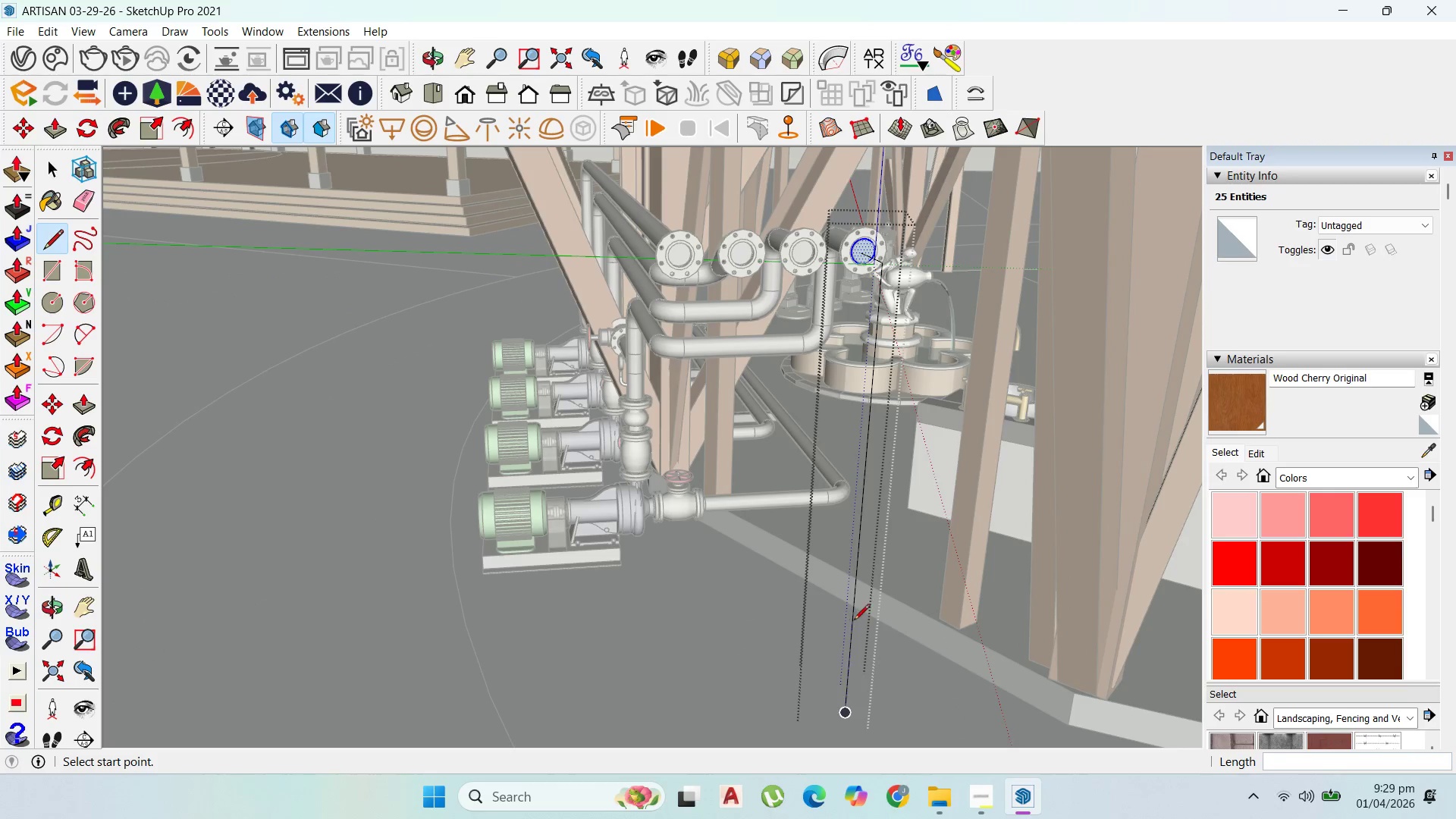 
left_click([854, 618])
 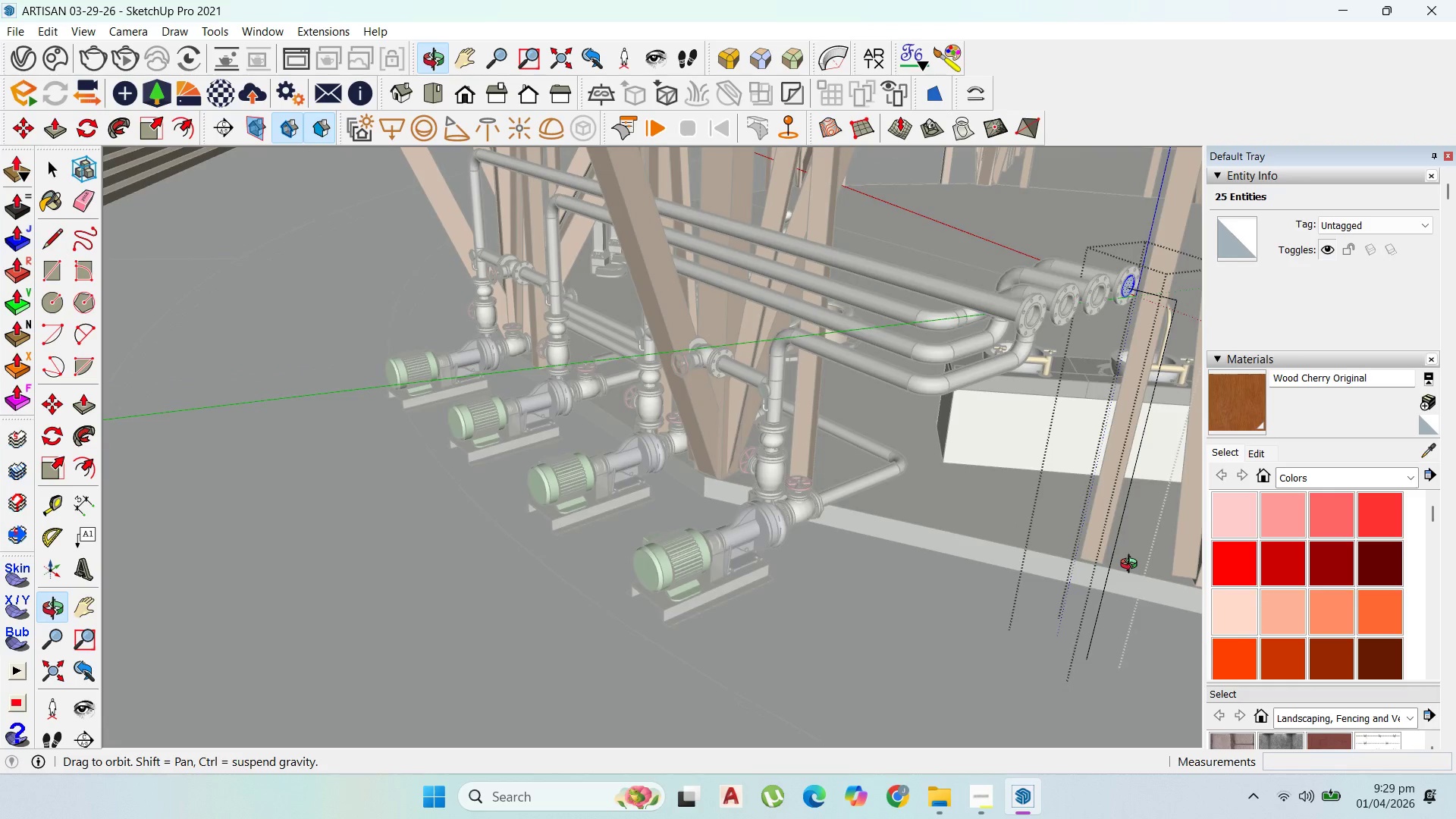 
scroll: coordinate [1018, 493], scroll_direction: up, amount: 1.0
 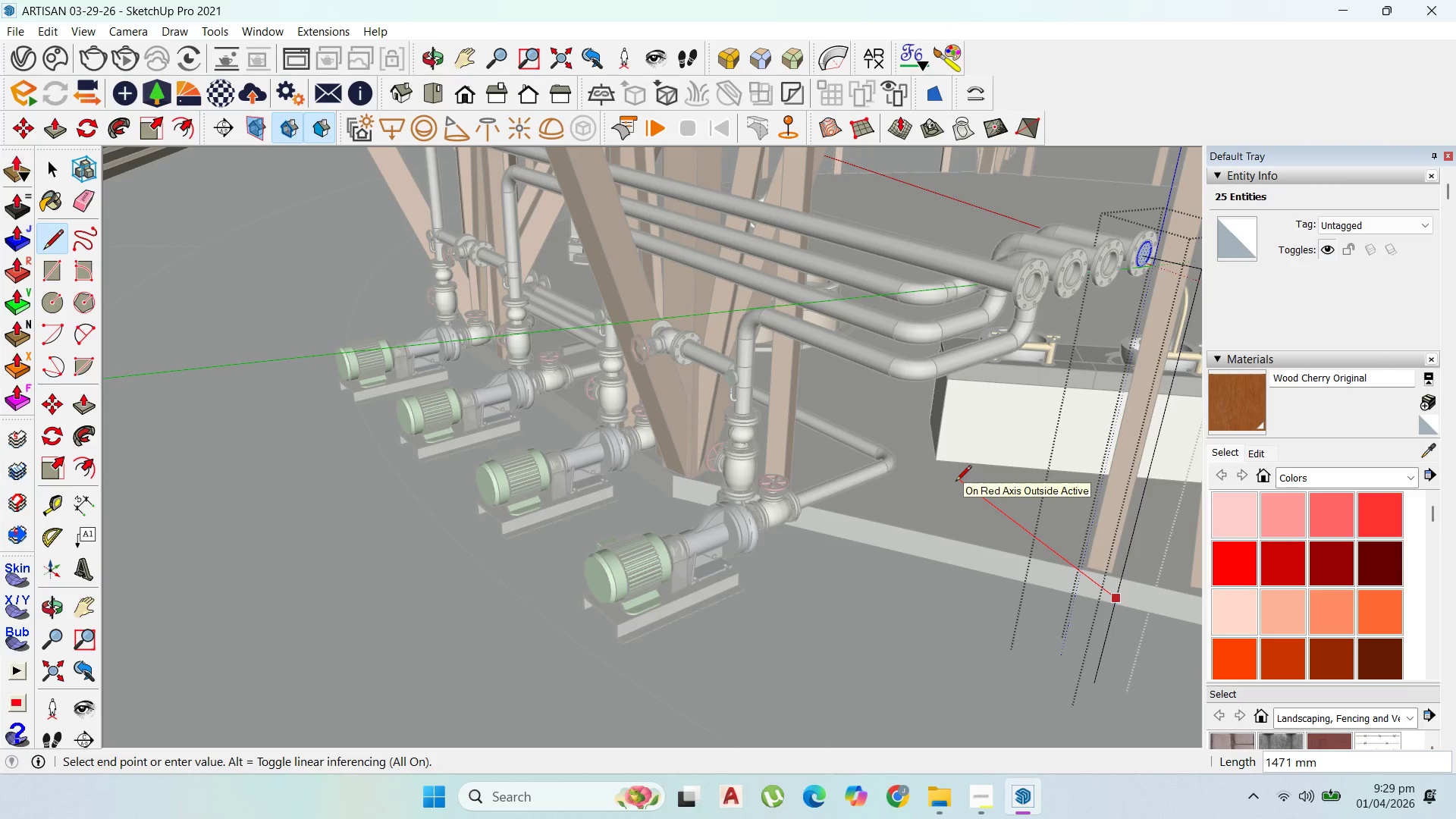 
left_click([956, 482])
 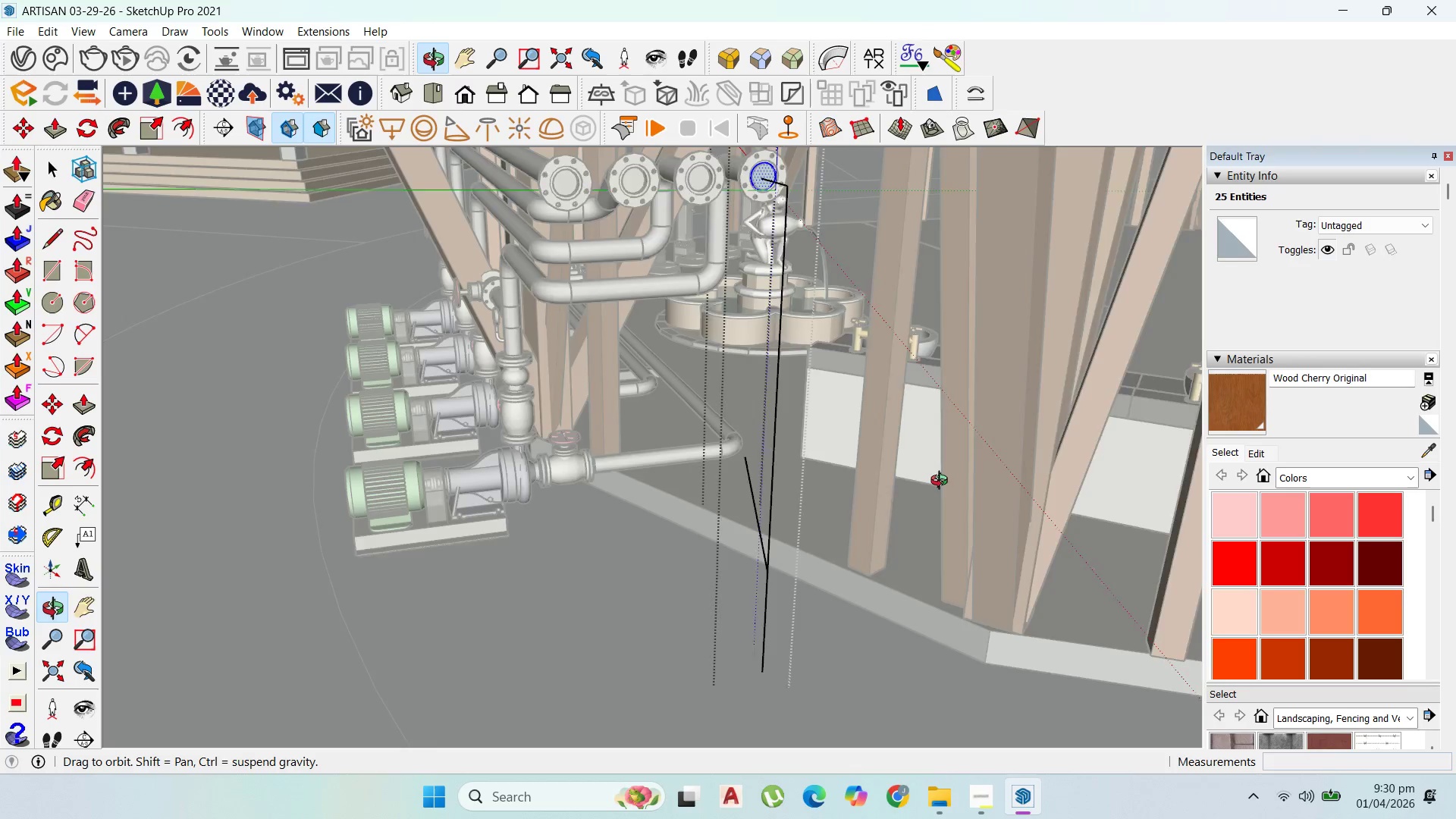 
scroll: coordinate [854, 519], scroll_direction: up, amount: 7.0
 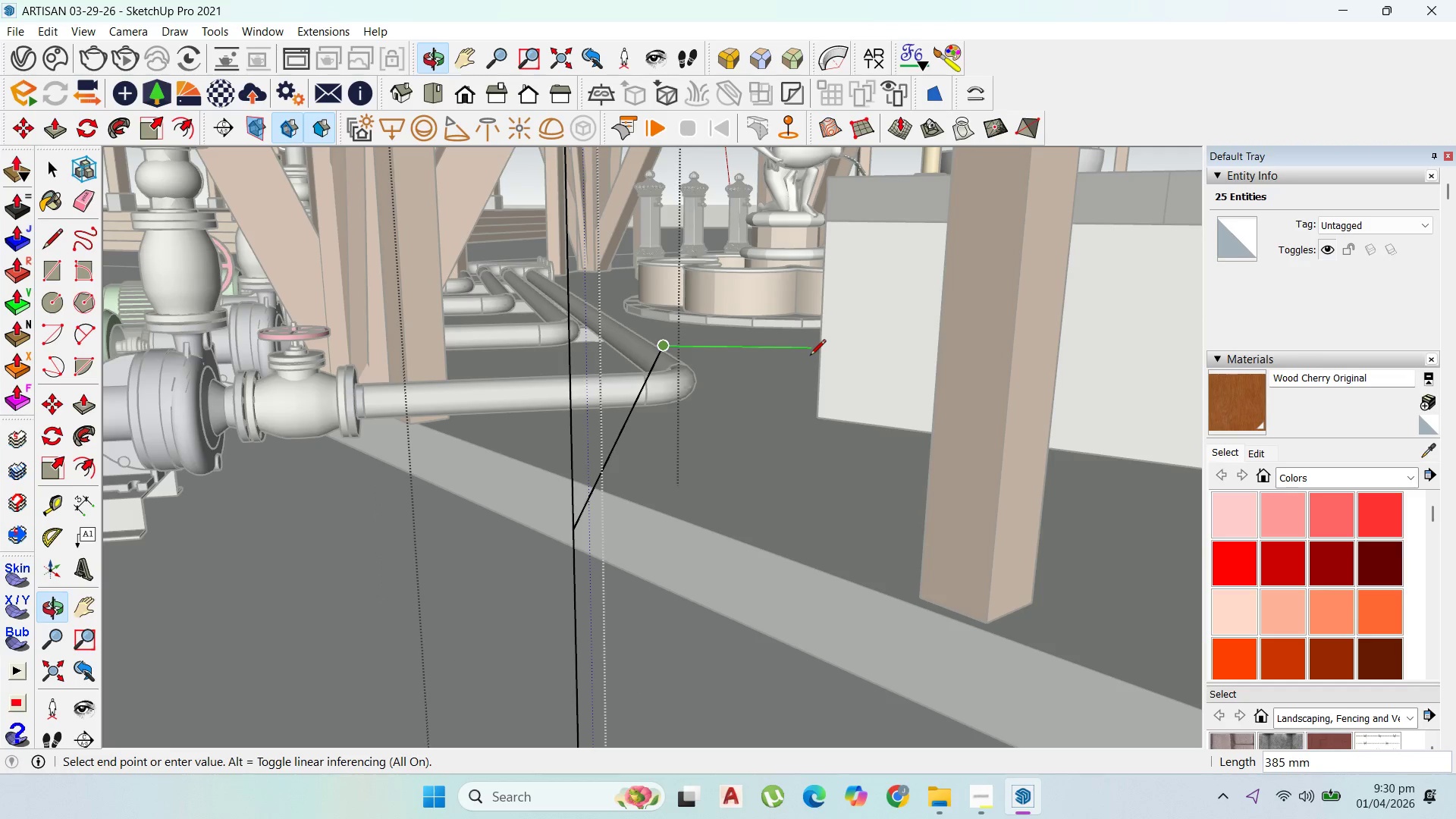 
left_click([805, 356])
 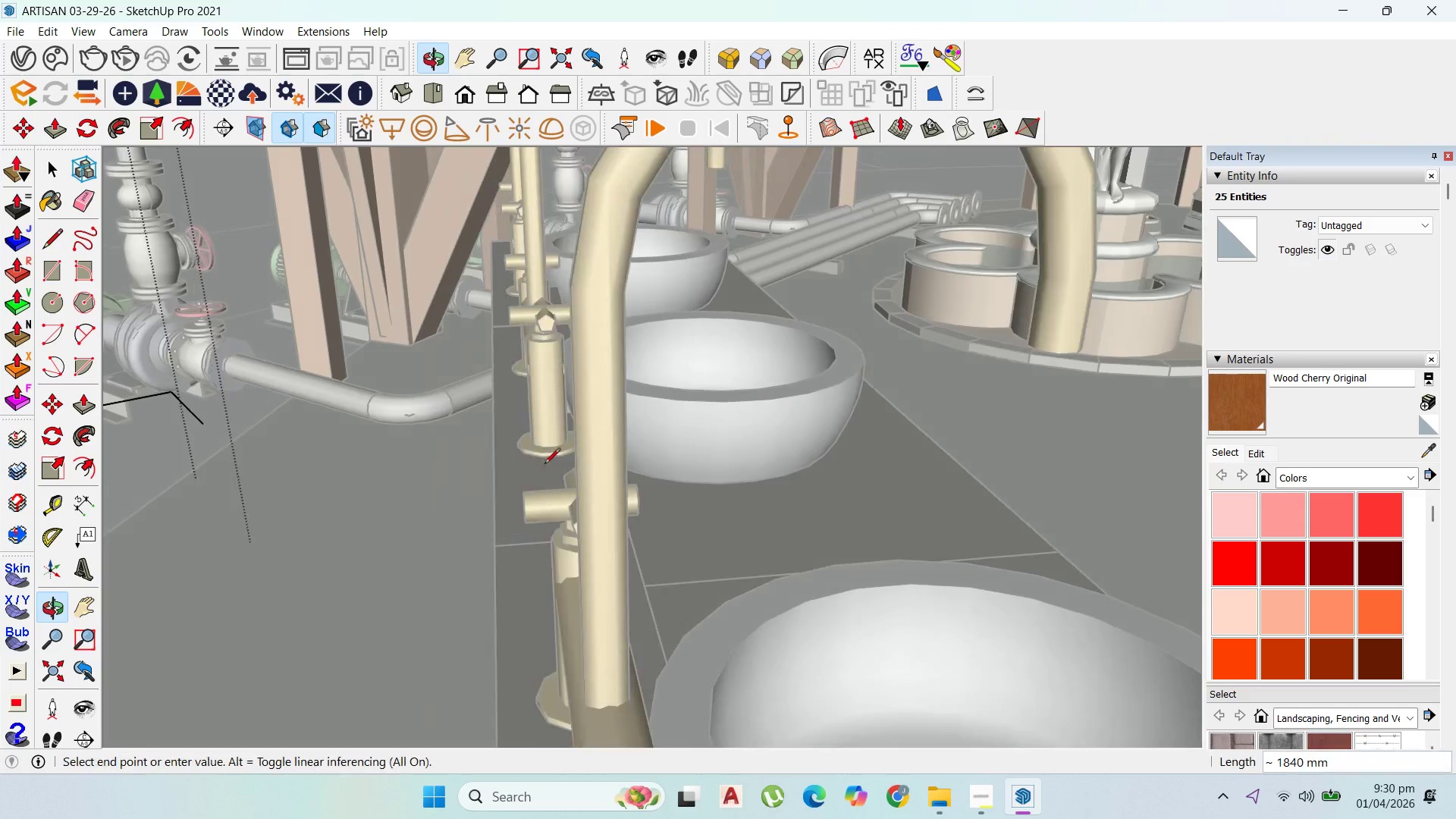 
scroll: coordinate [594, 461], scroll_direction: down, amount: 2.0
 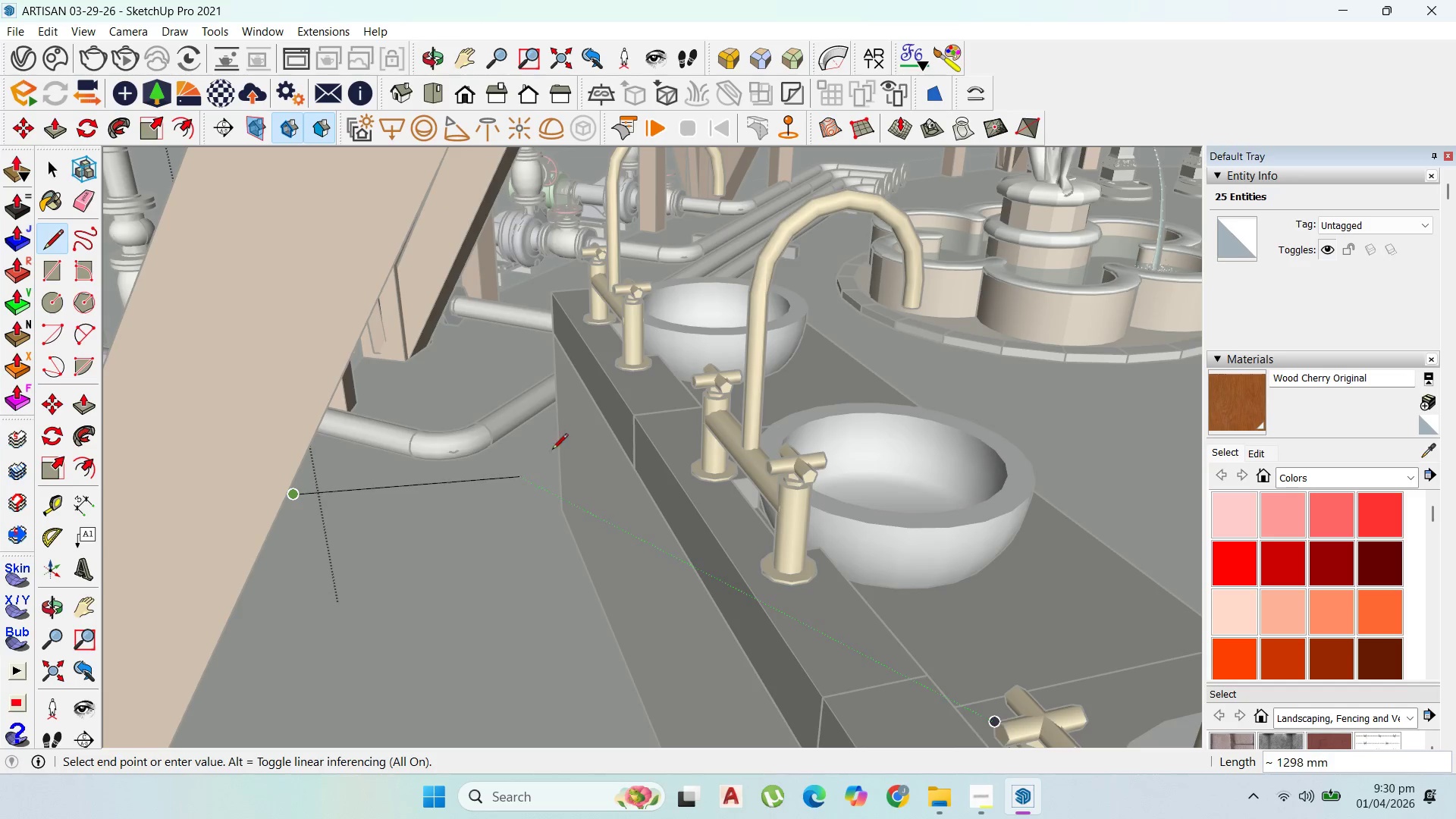 
left_click([570, 453])
 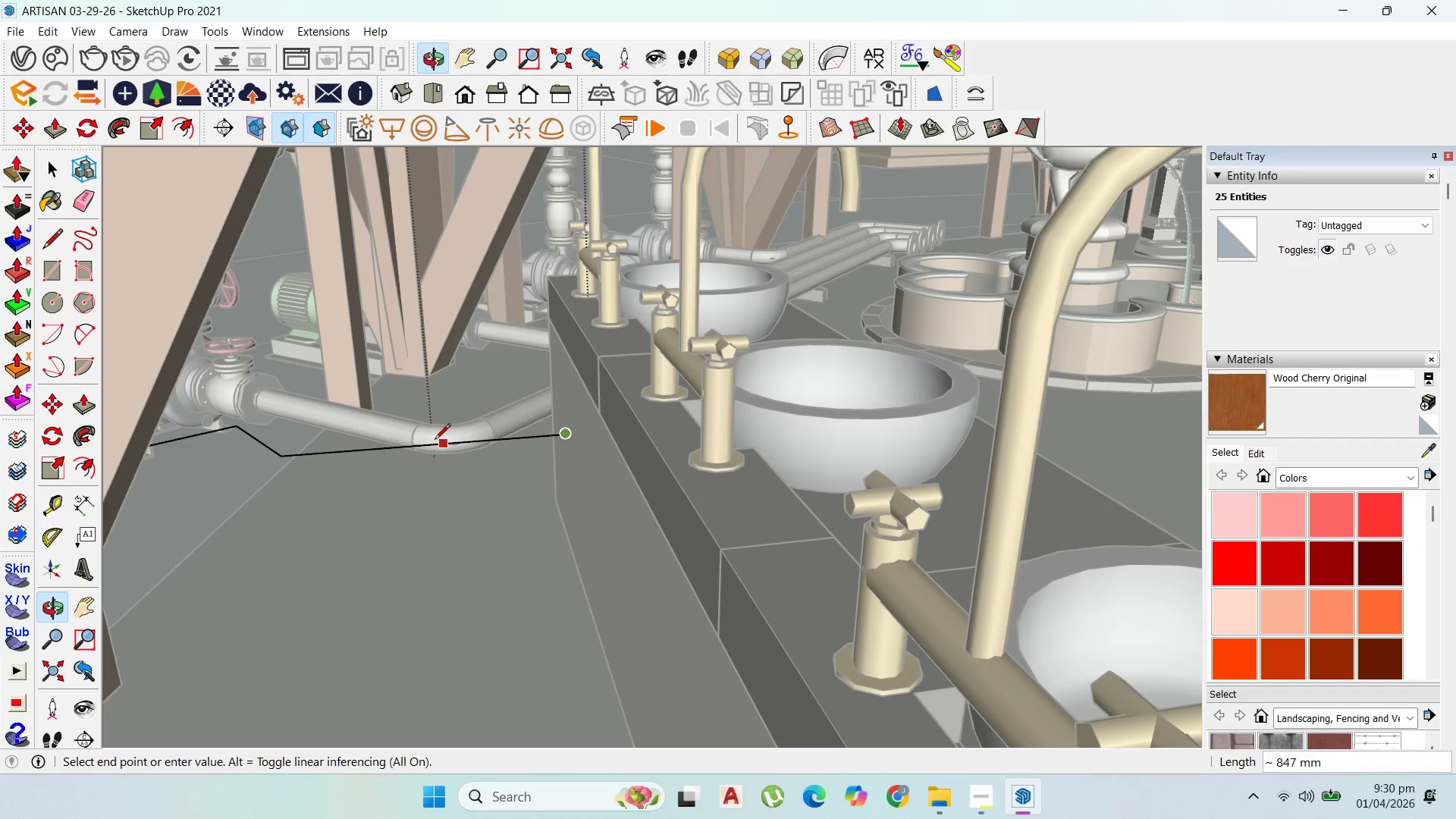 
key(Escape)
 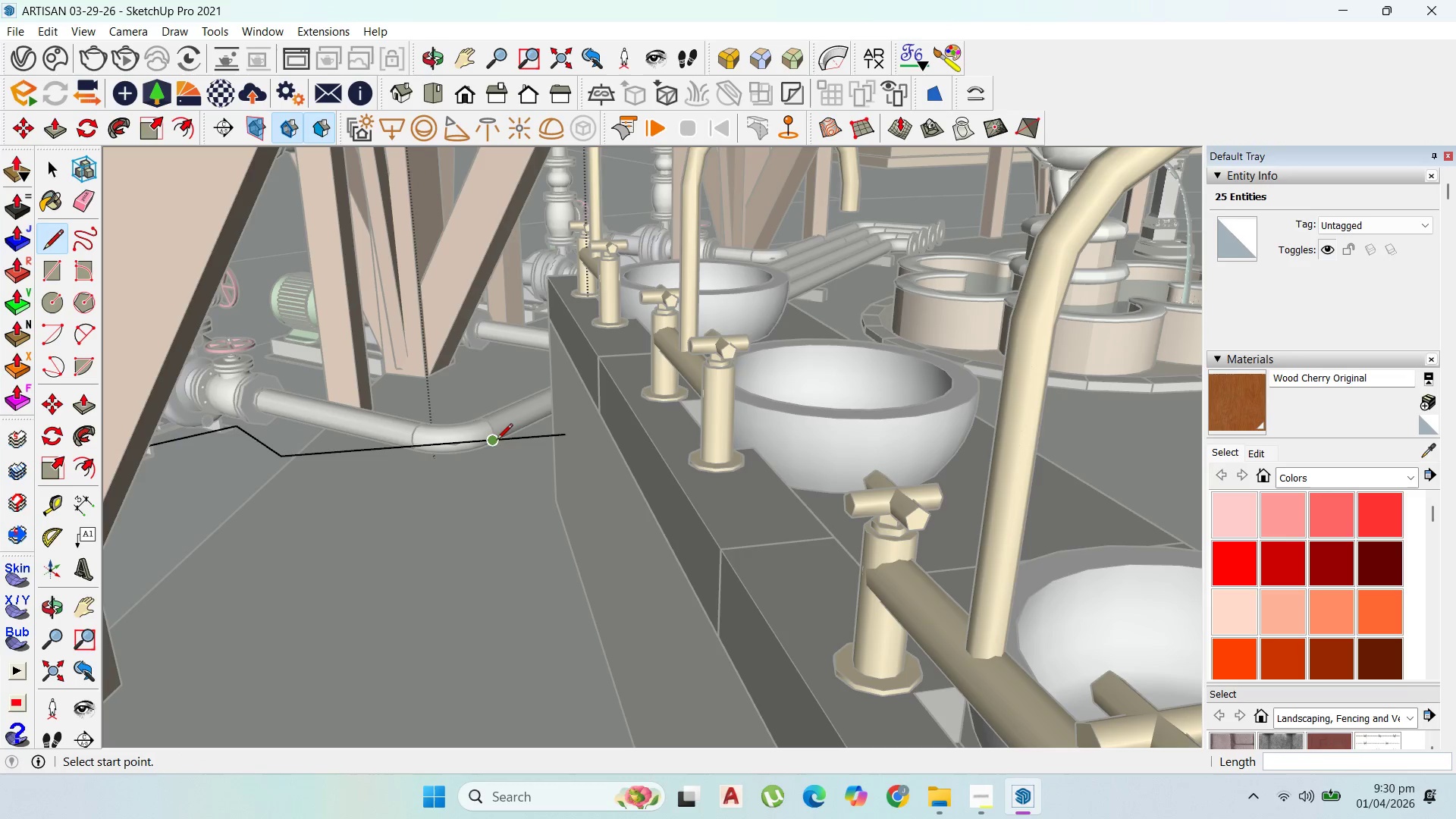 
left_click([497, 441])
 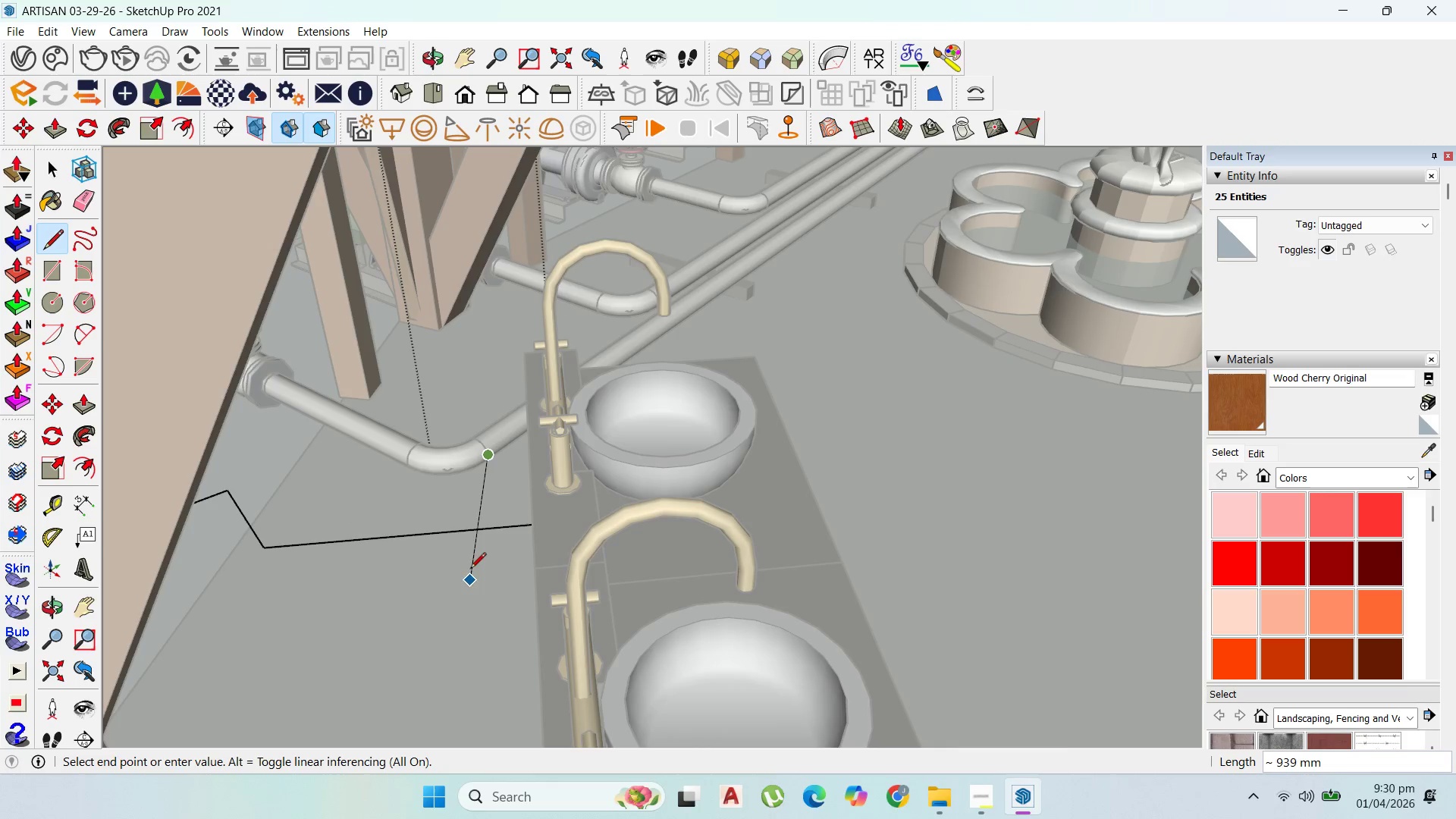 
key(Escape)
 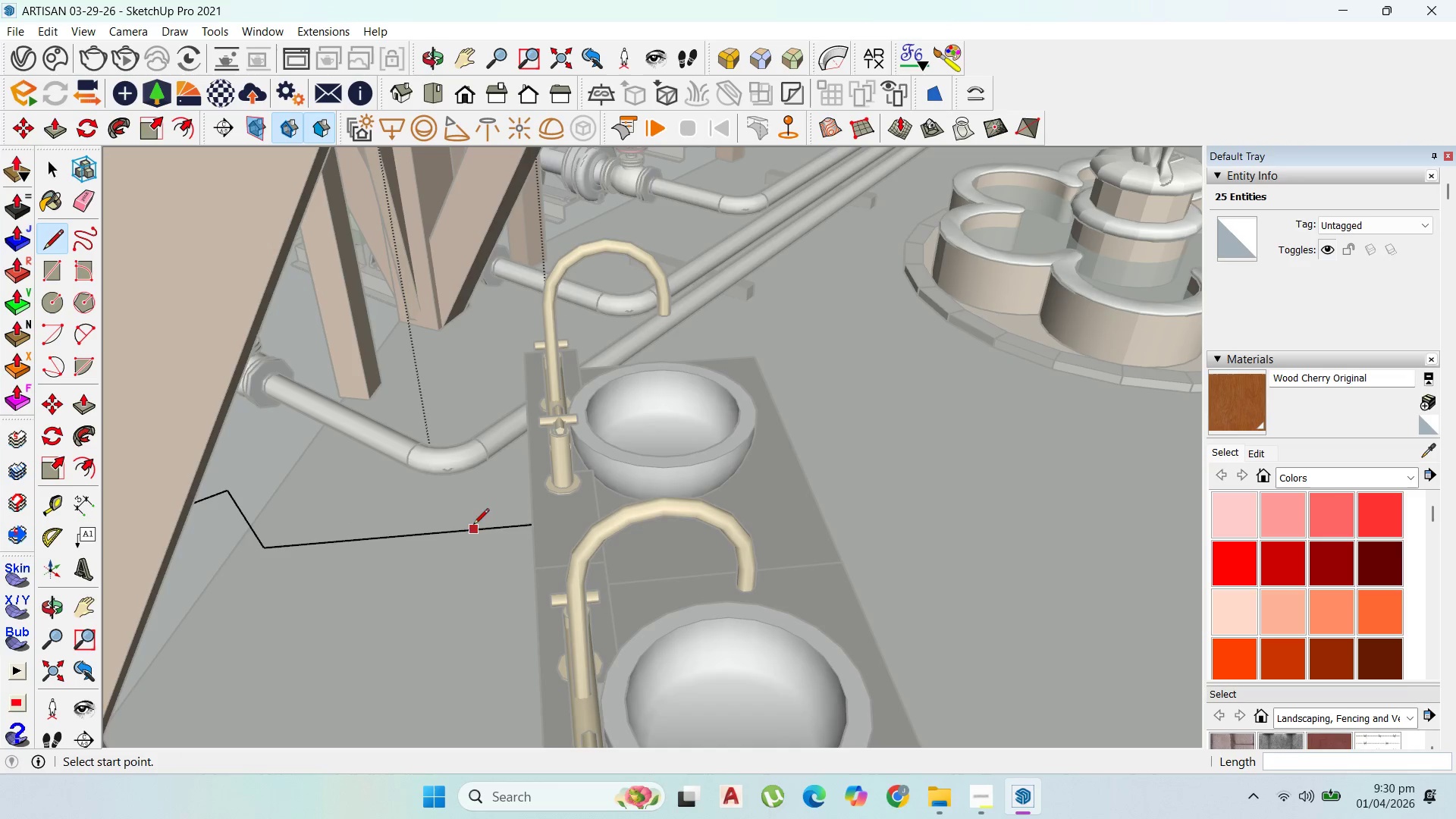 
scroll: coordinate [609, 388], scroll_direction: down, amount: 2.0
 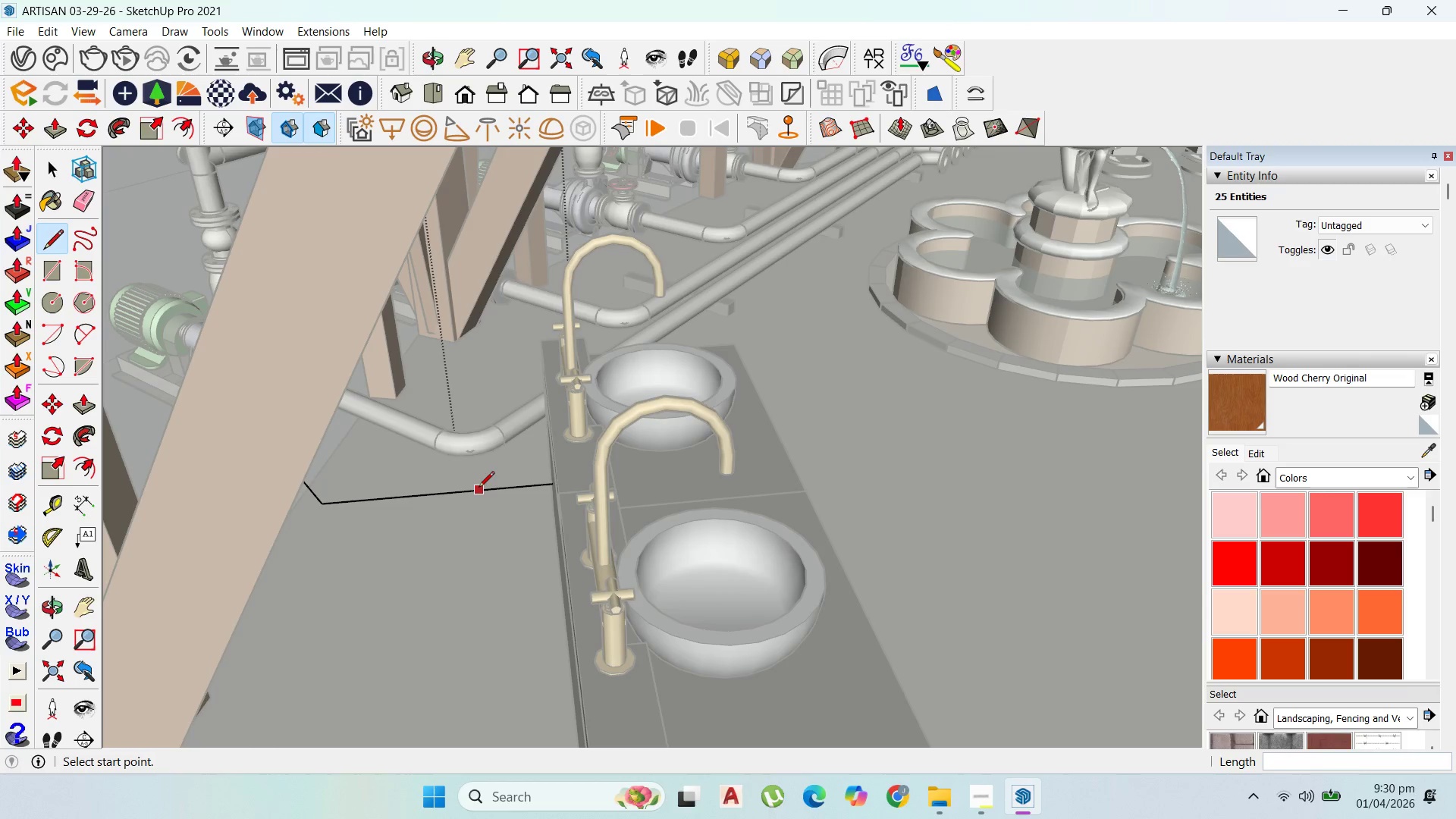 
left_click([479, 492])
 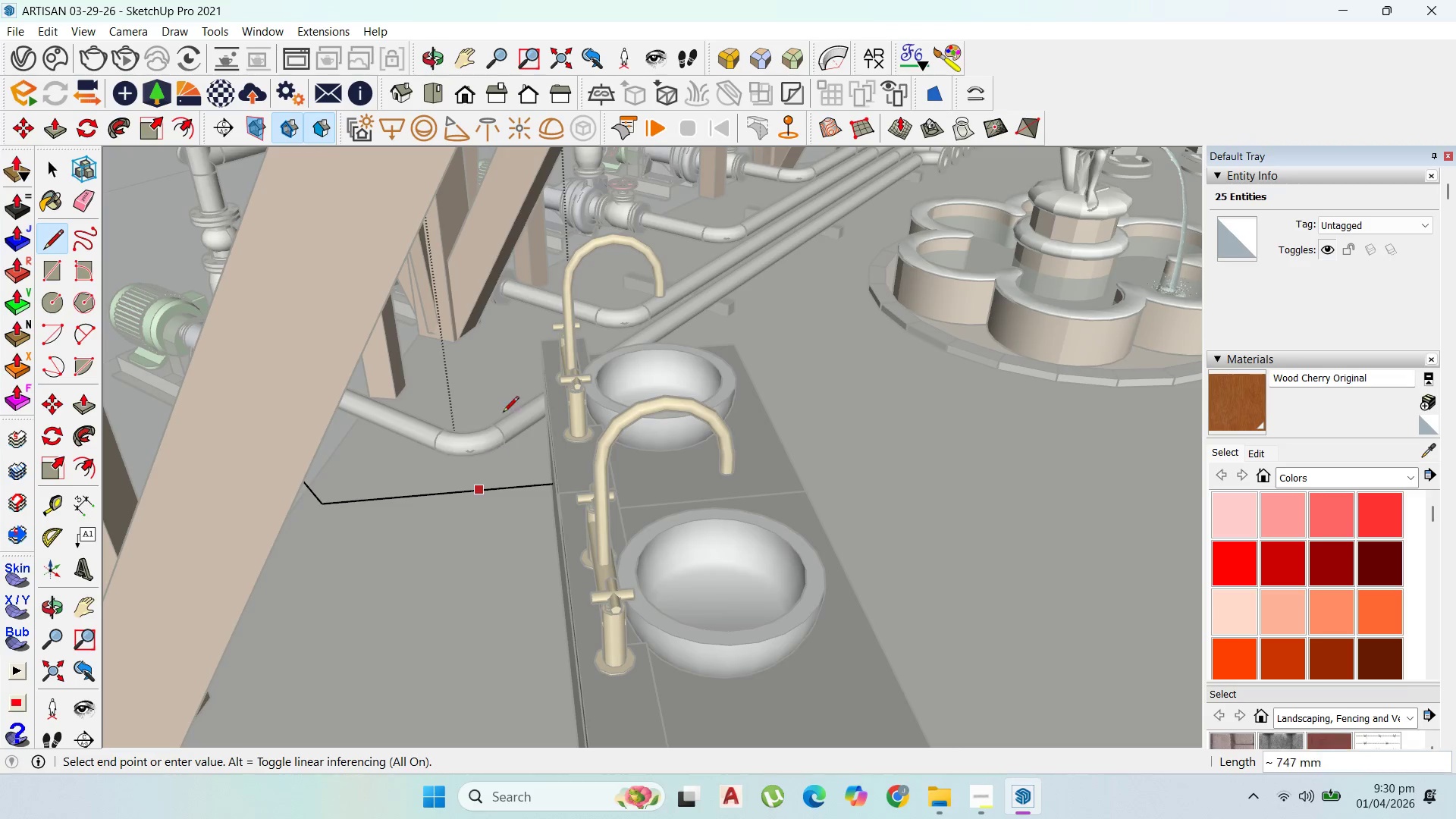 
scroll: coordinate [522, 357], scroll_direction: down, amount: 9.0
 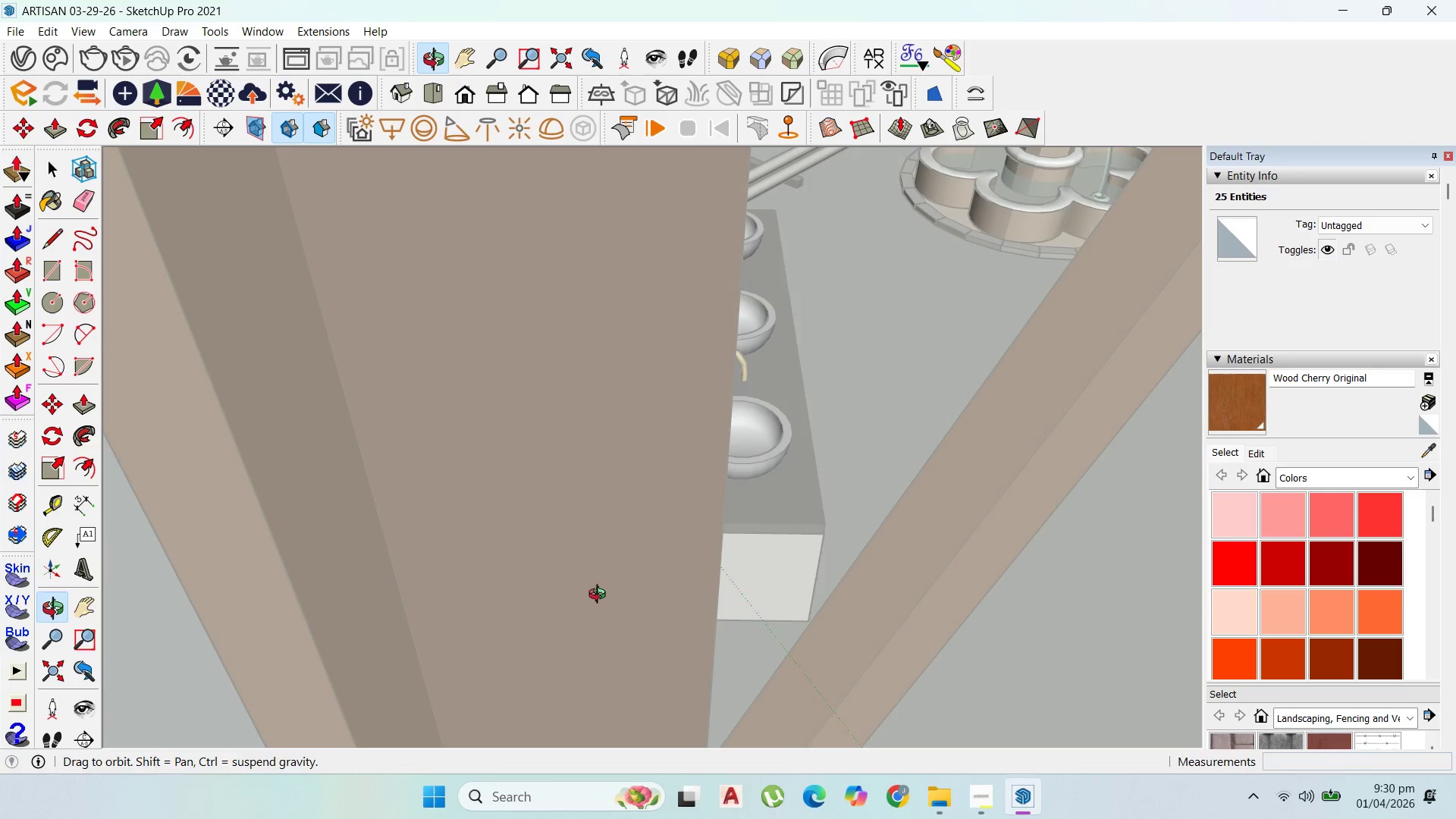 
scroll: coordinate [903, 447], scroll_direction: up, amount: 2.0
 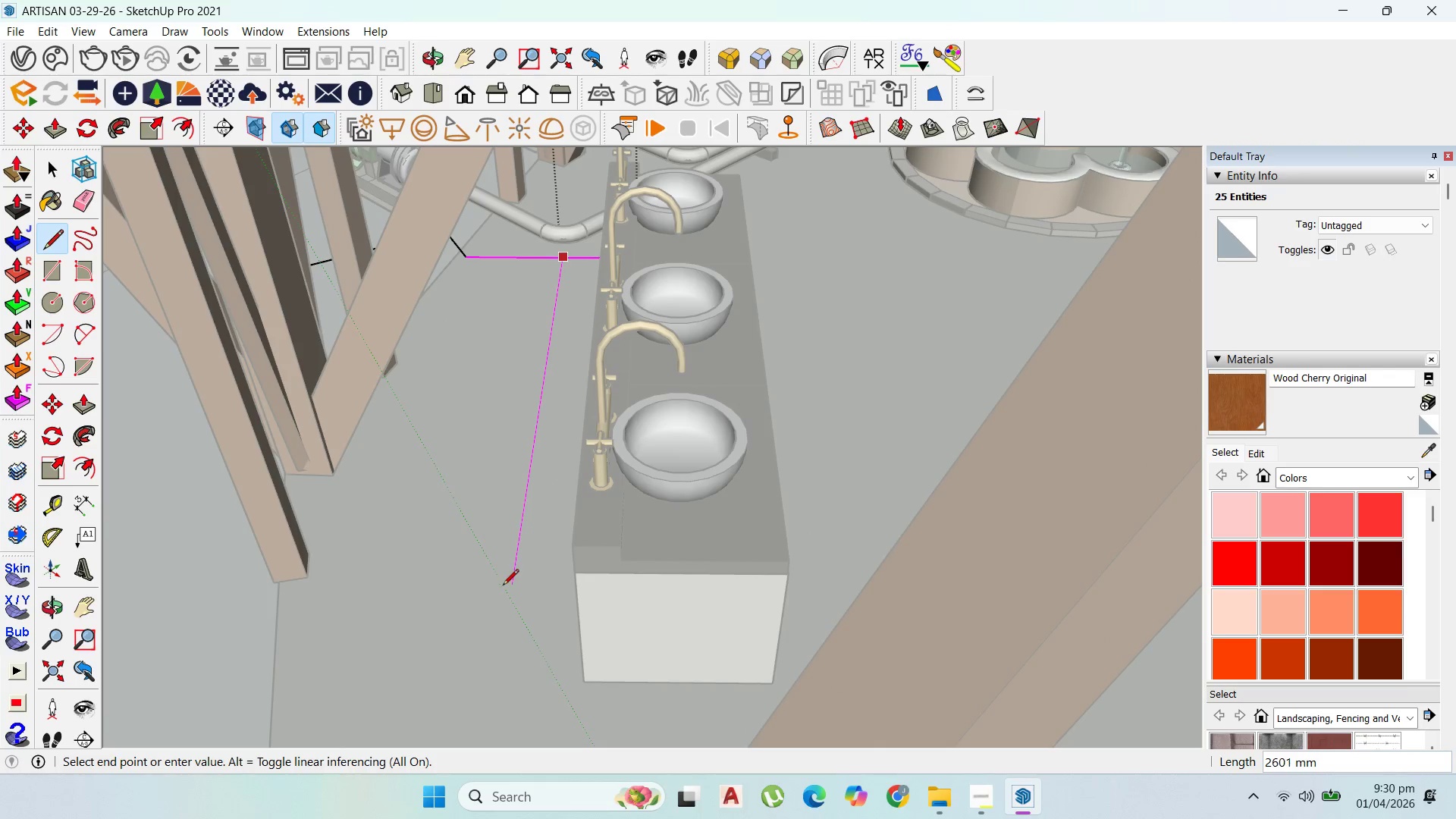 
left_click([498, 629])
 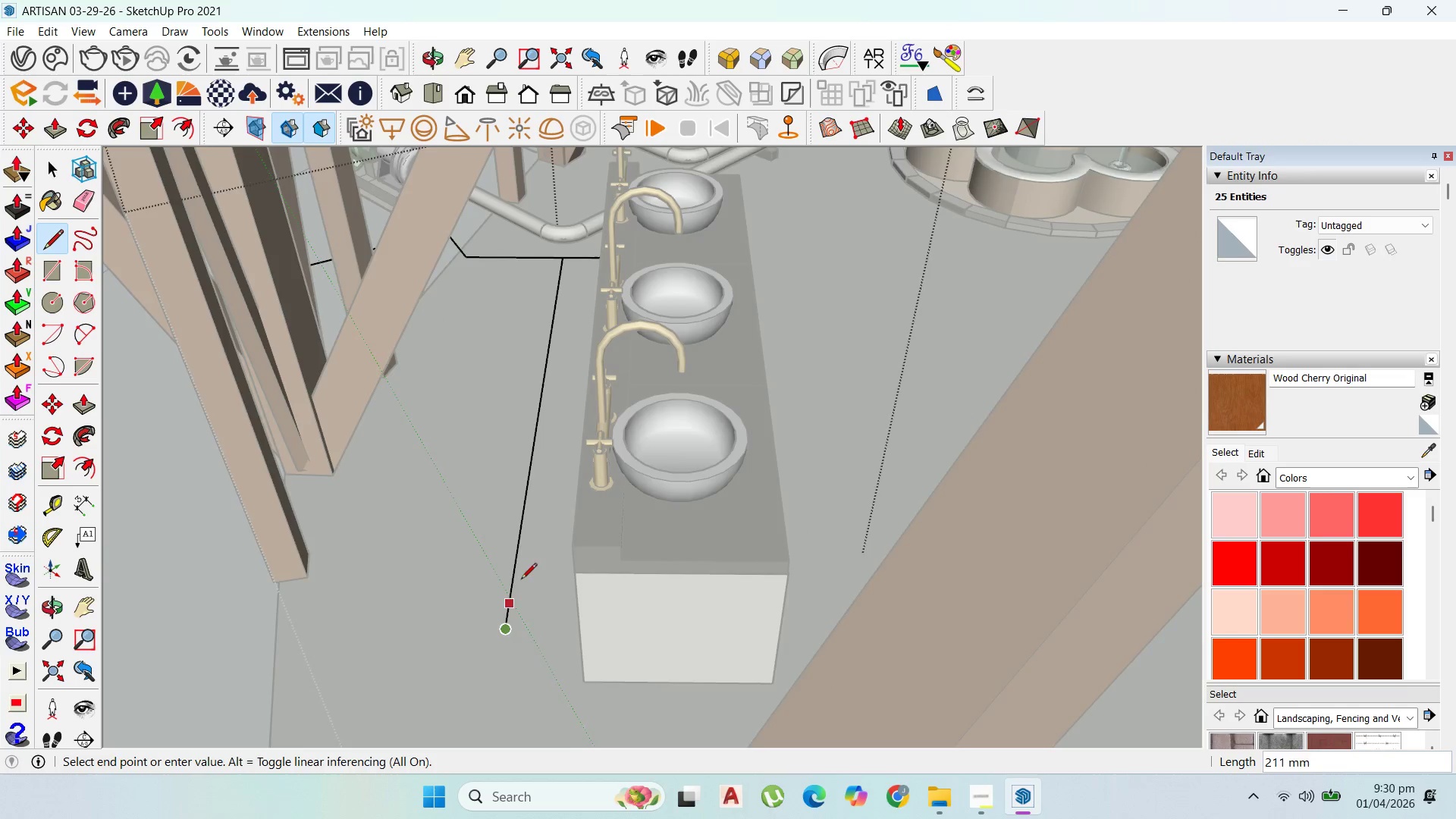 
scroll: coordinate [559, 532], scroll_direction: up, amount: 2.0
 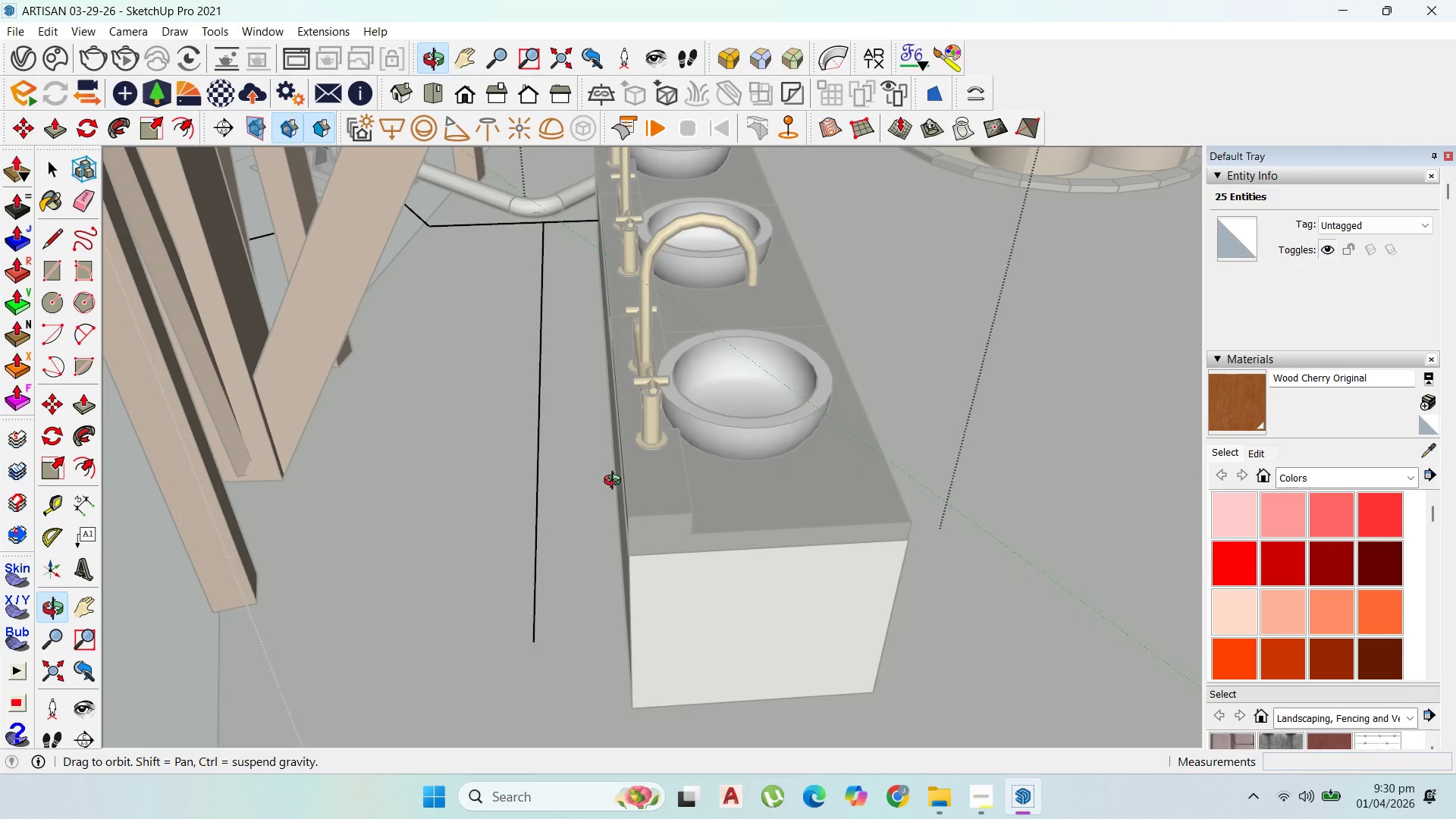 
key(Escape)
 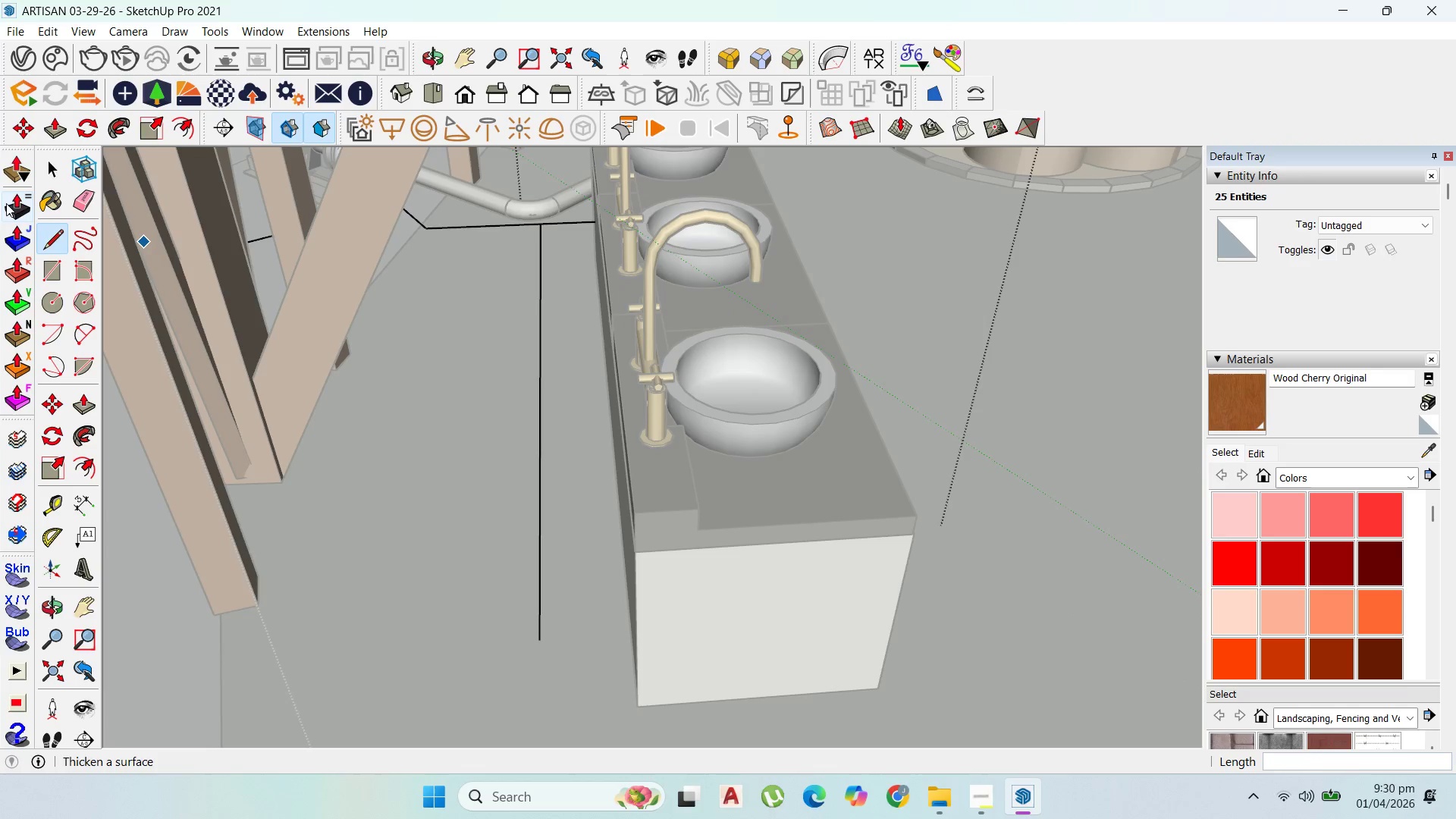 
left_click([35, 171])
 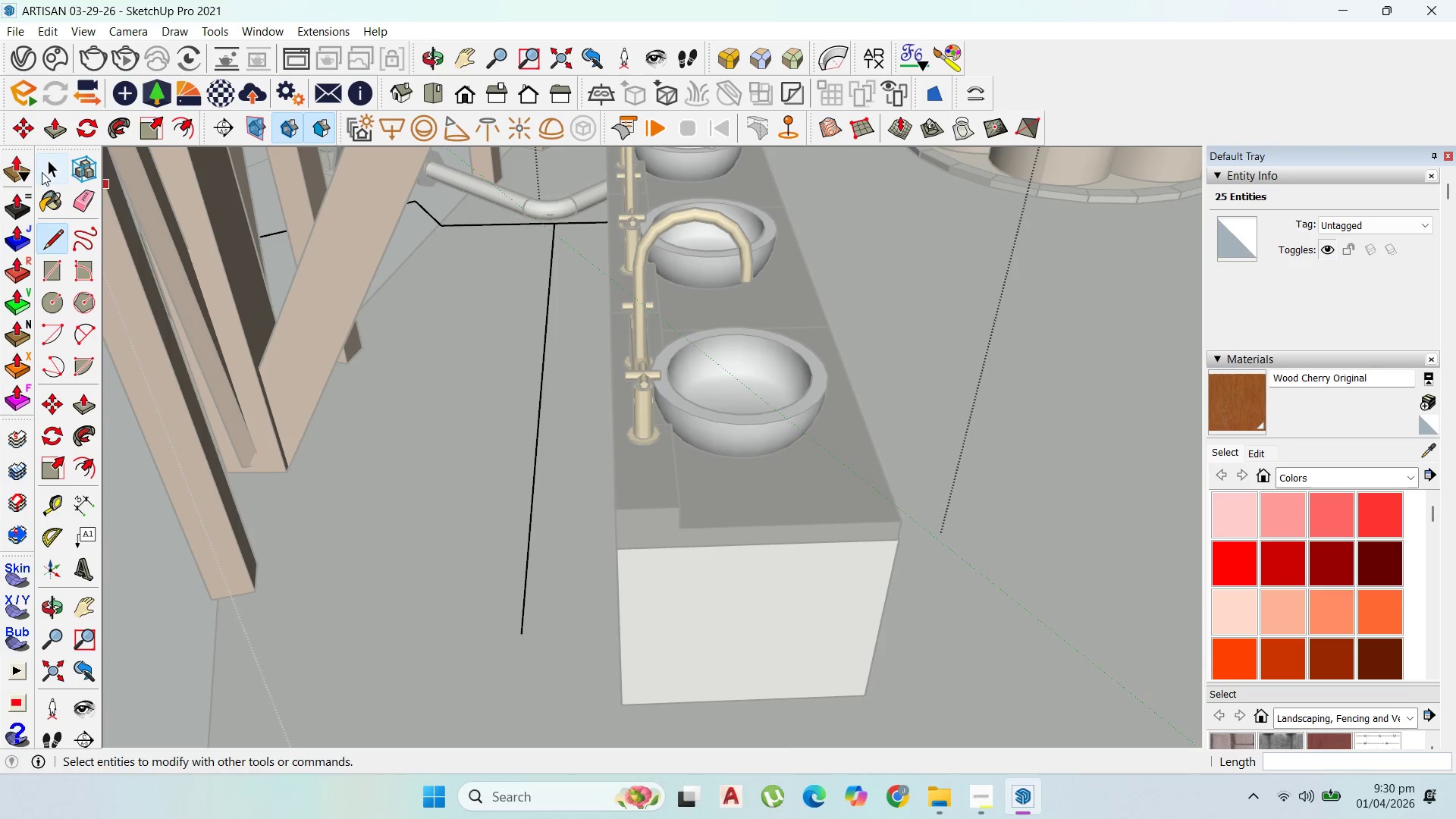 
left_click([52, 163])
 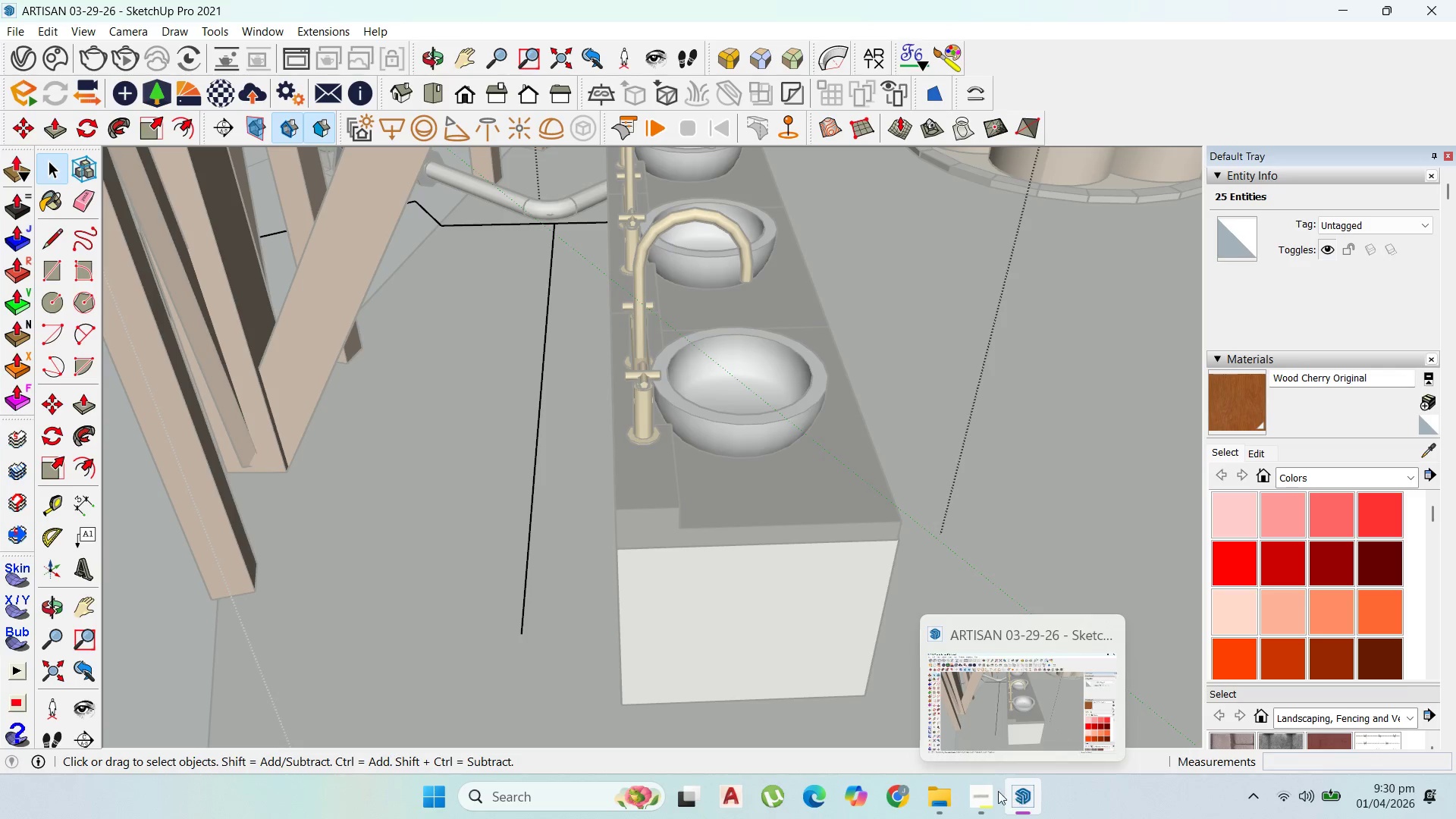 
left_click([990, 792])